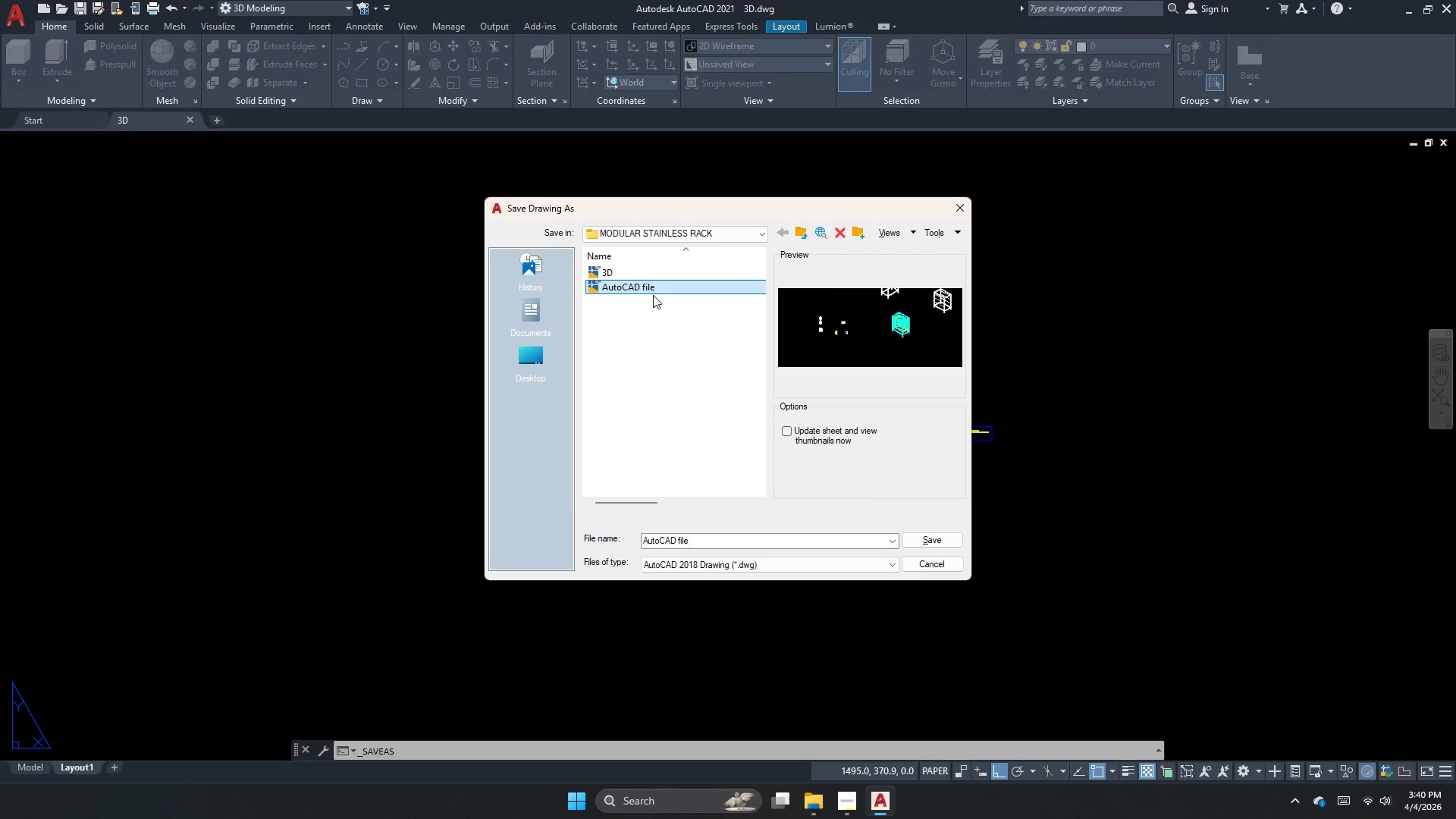 
key(F2)
 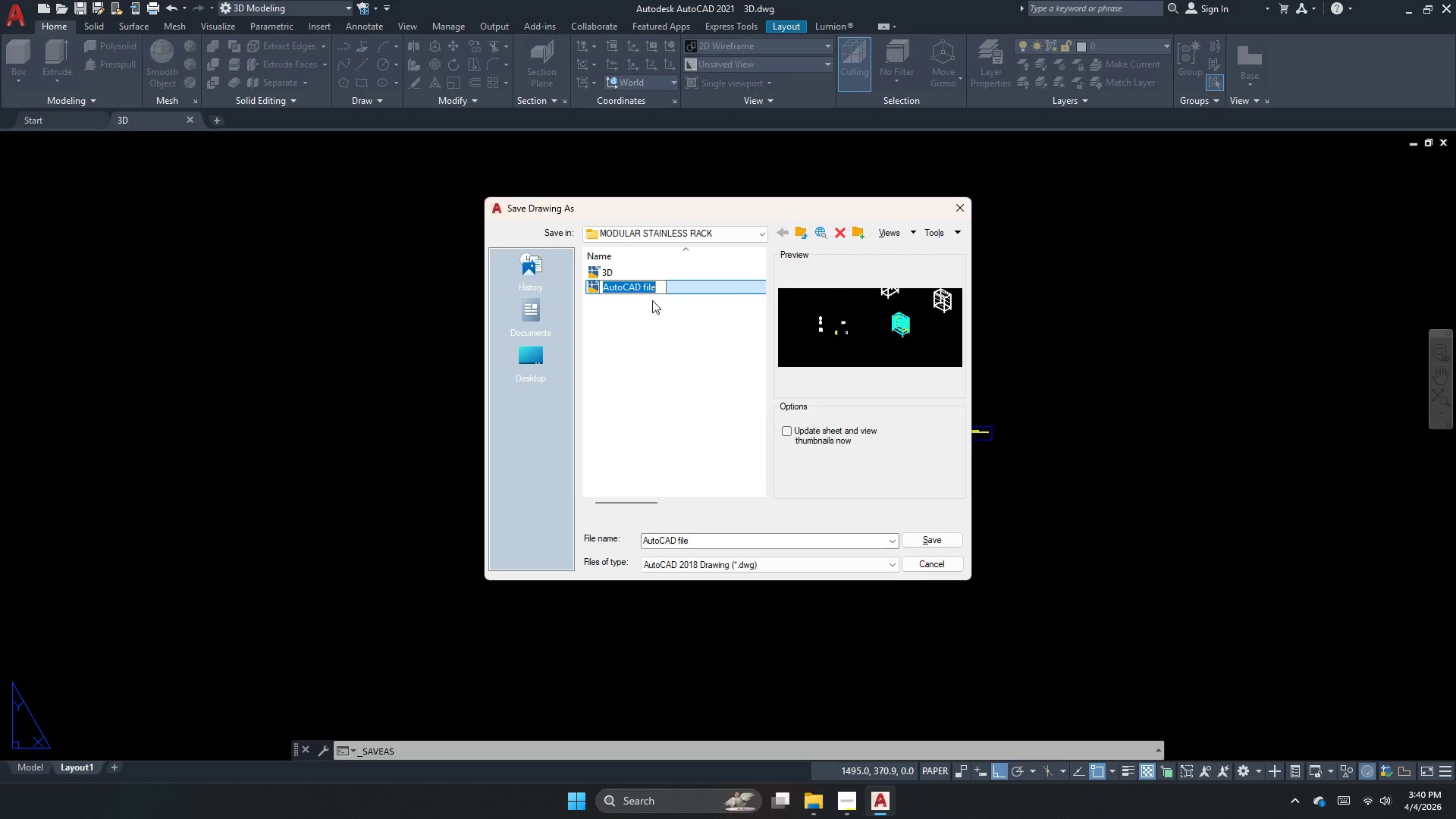 
key(Numpad1)
 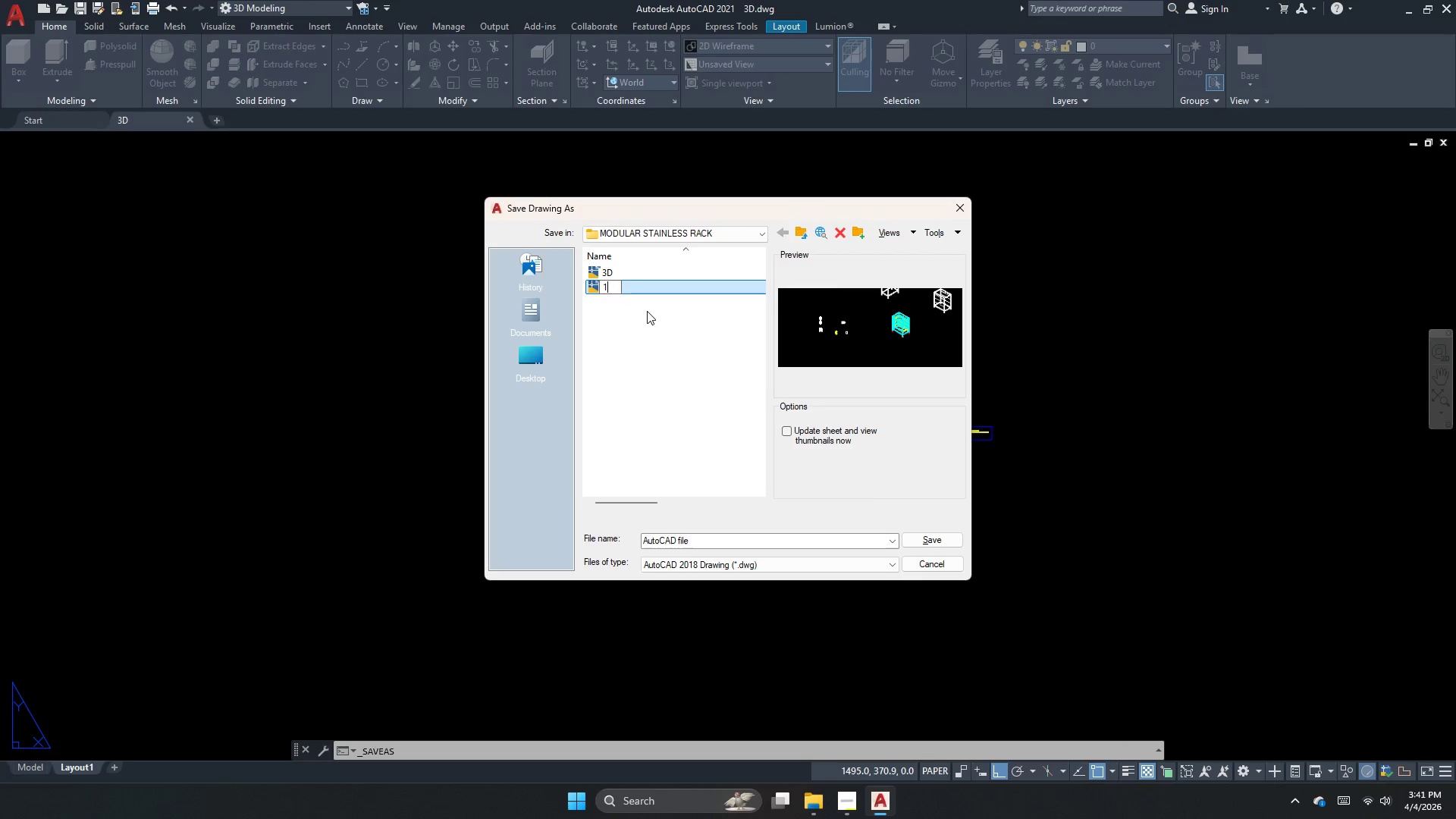 
left_click([647, 311])
 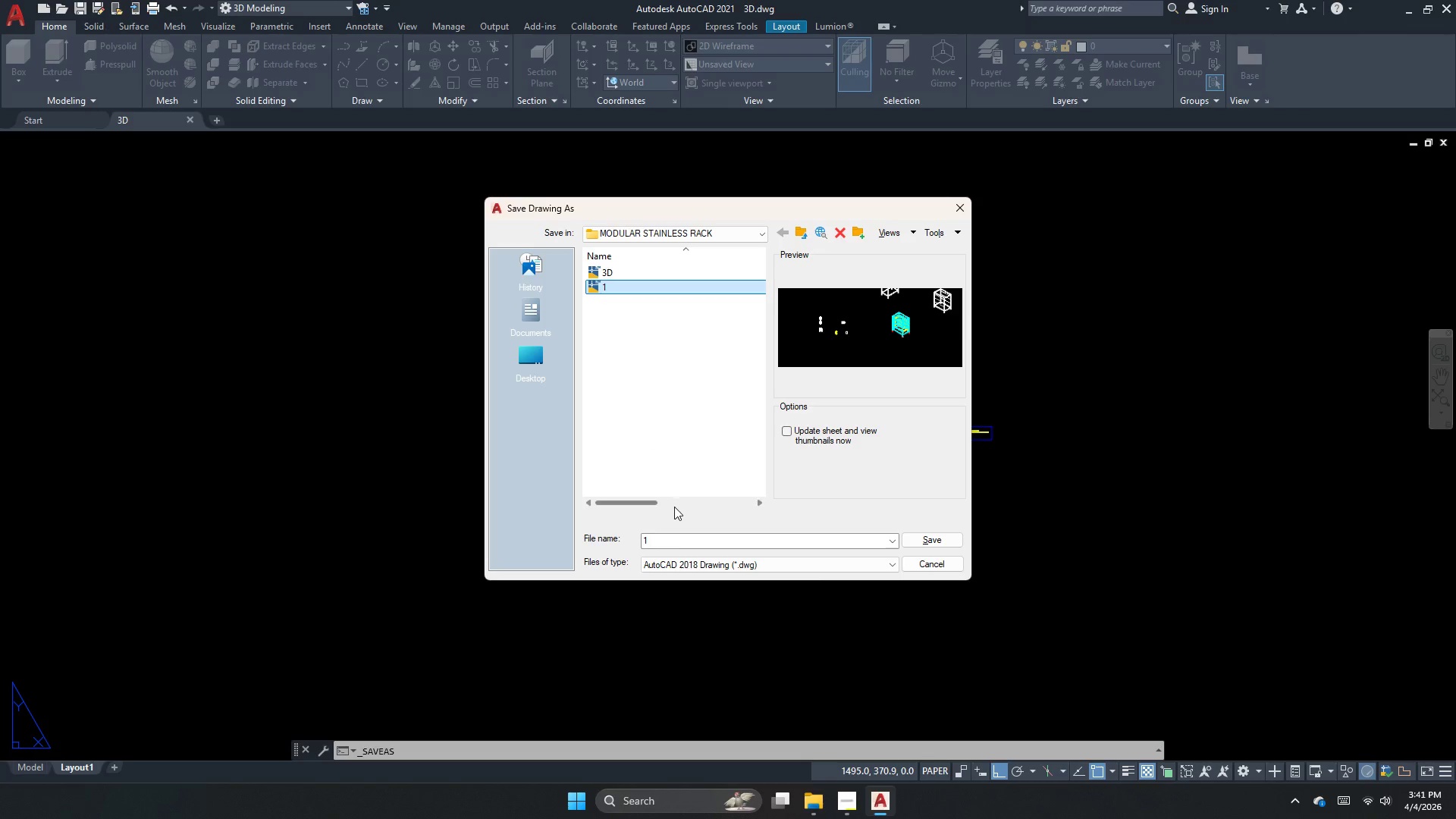 
left_click([673, 537])
 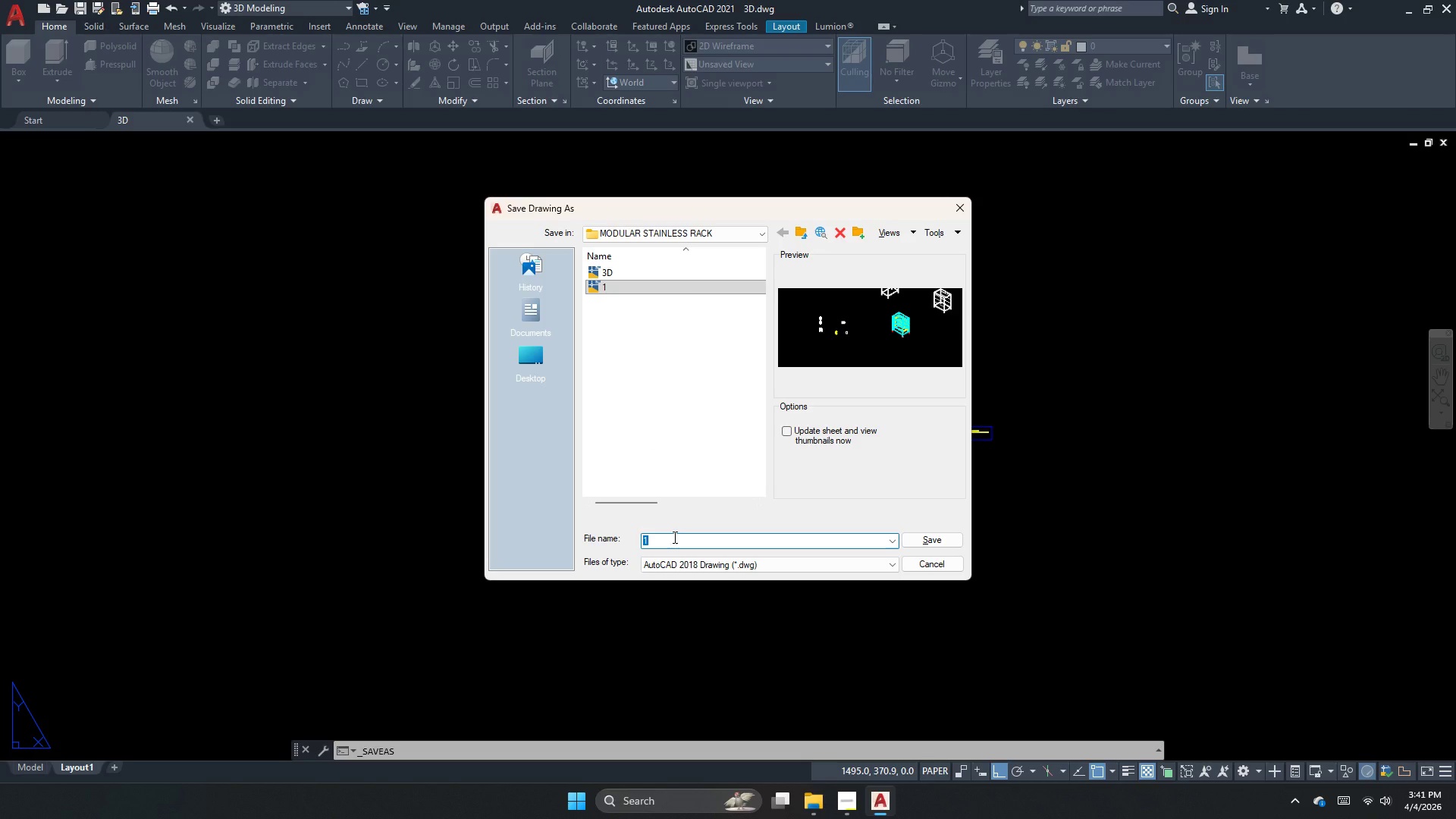 
type(orthographic viewa)
key(Backspace)
type(s)
 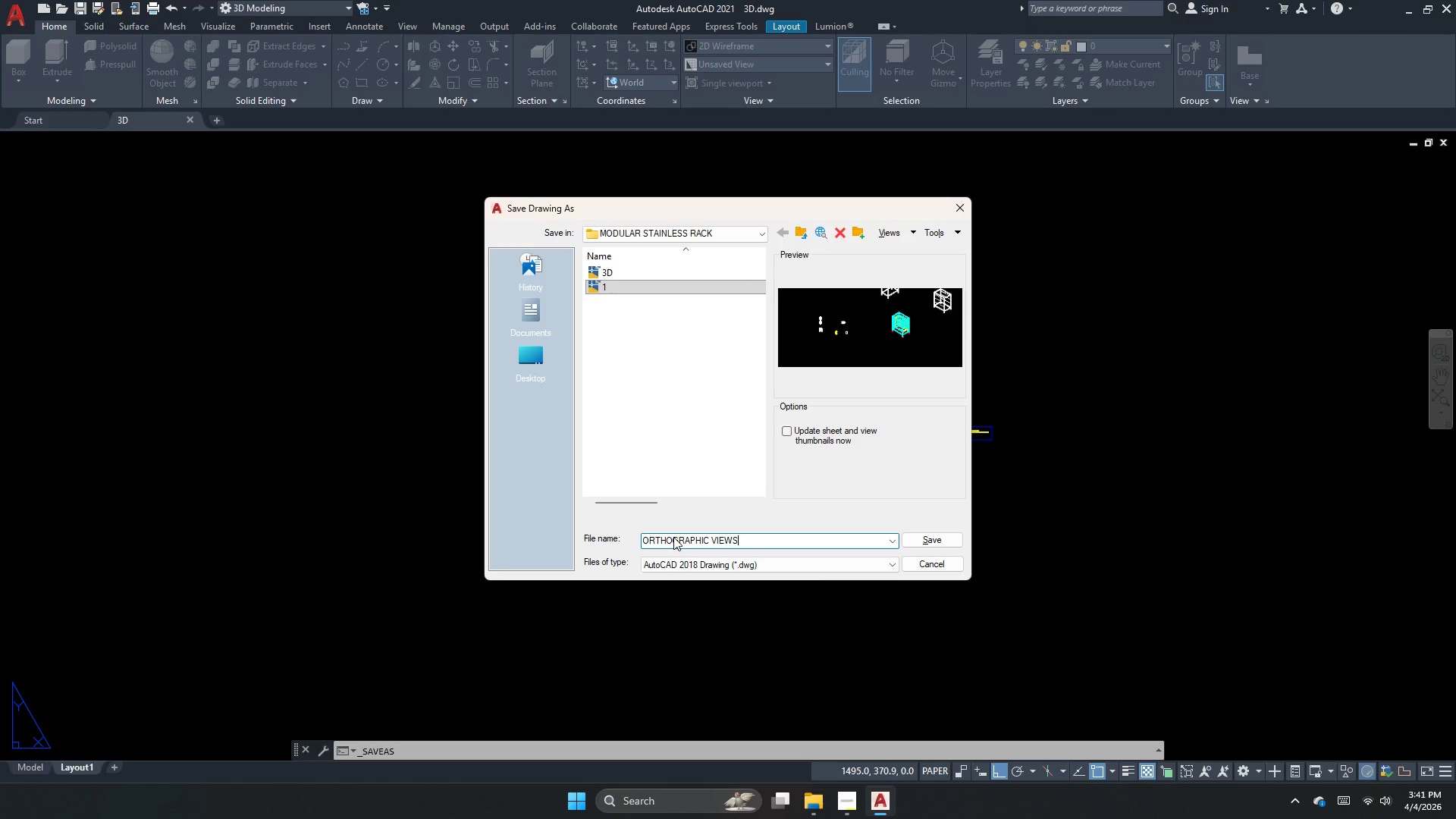 
key(Enter)
 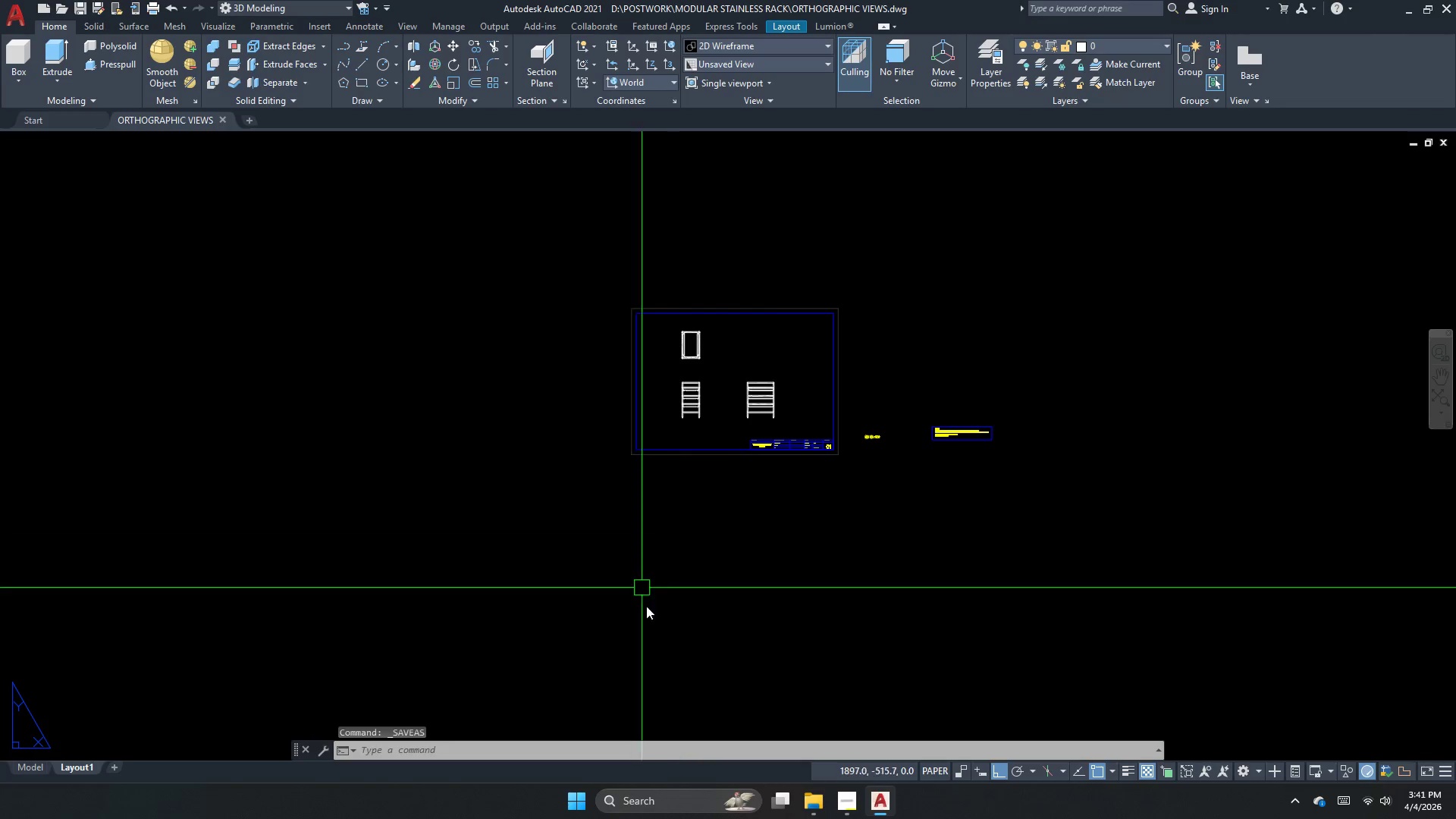 
key(Escape)
 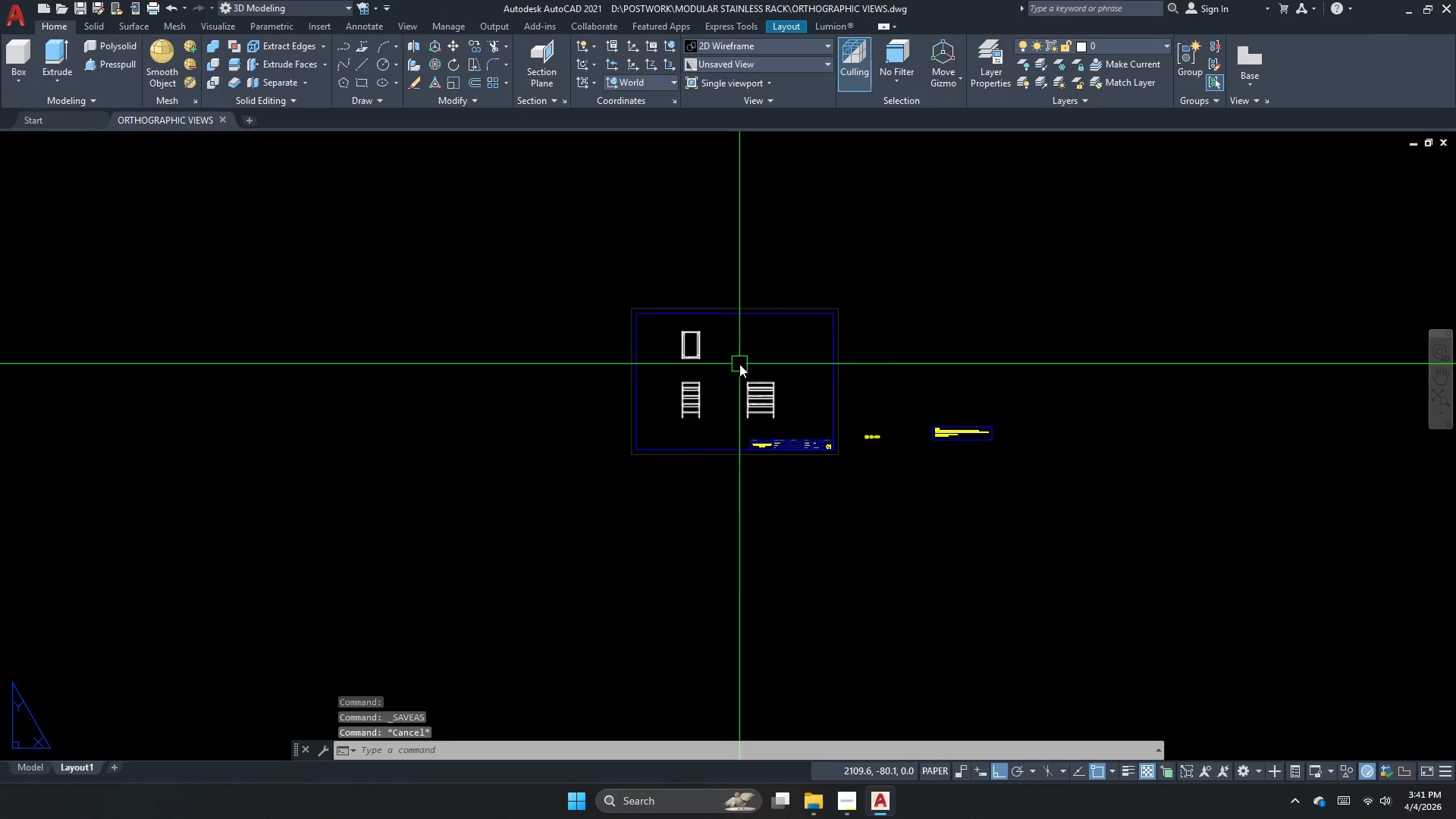 
scroll: coordinate [739, 364], scroll_direction: up, amount: 2.0
 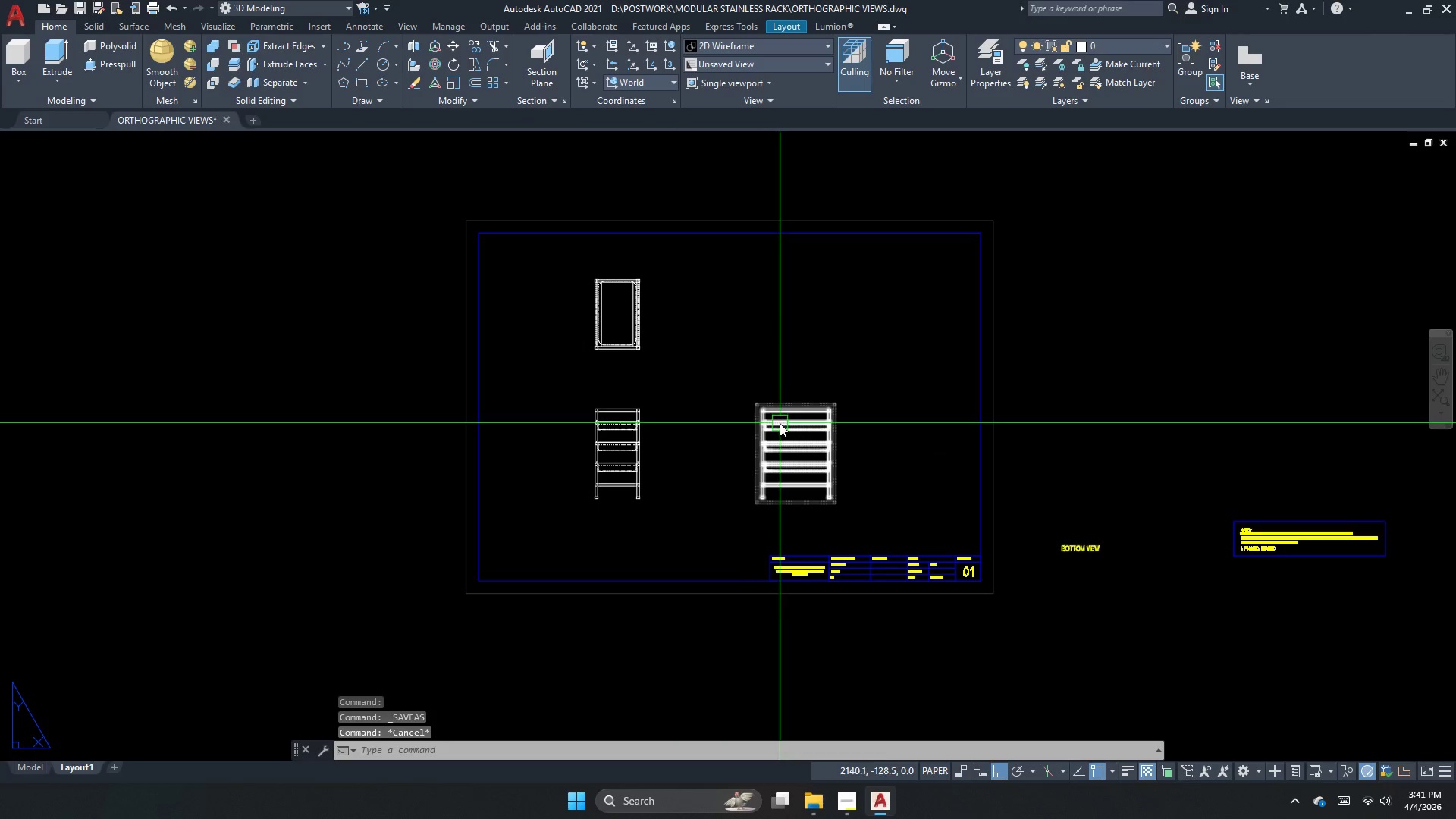 
left_click([780, 424])
 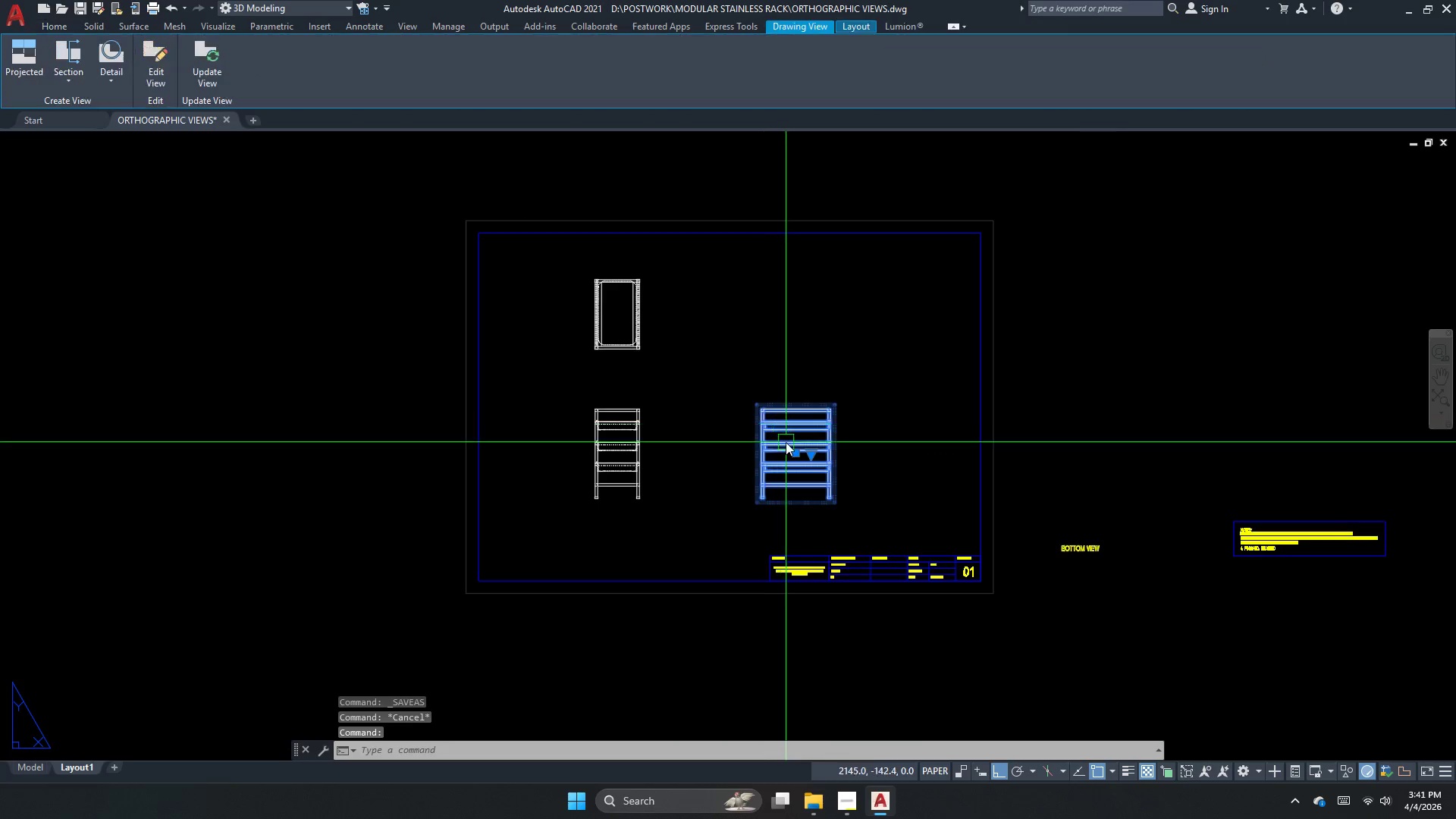 
key(Escape)
 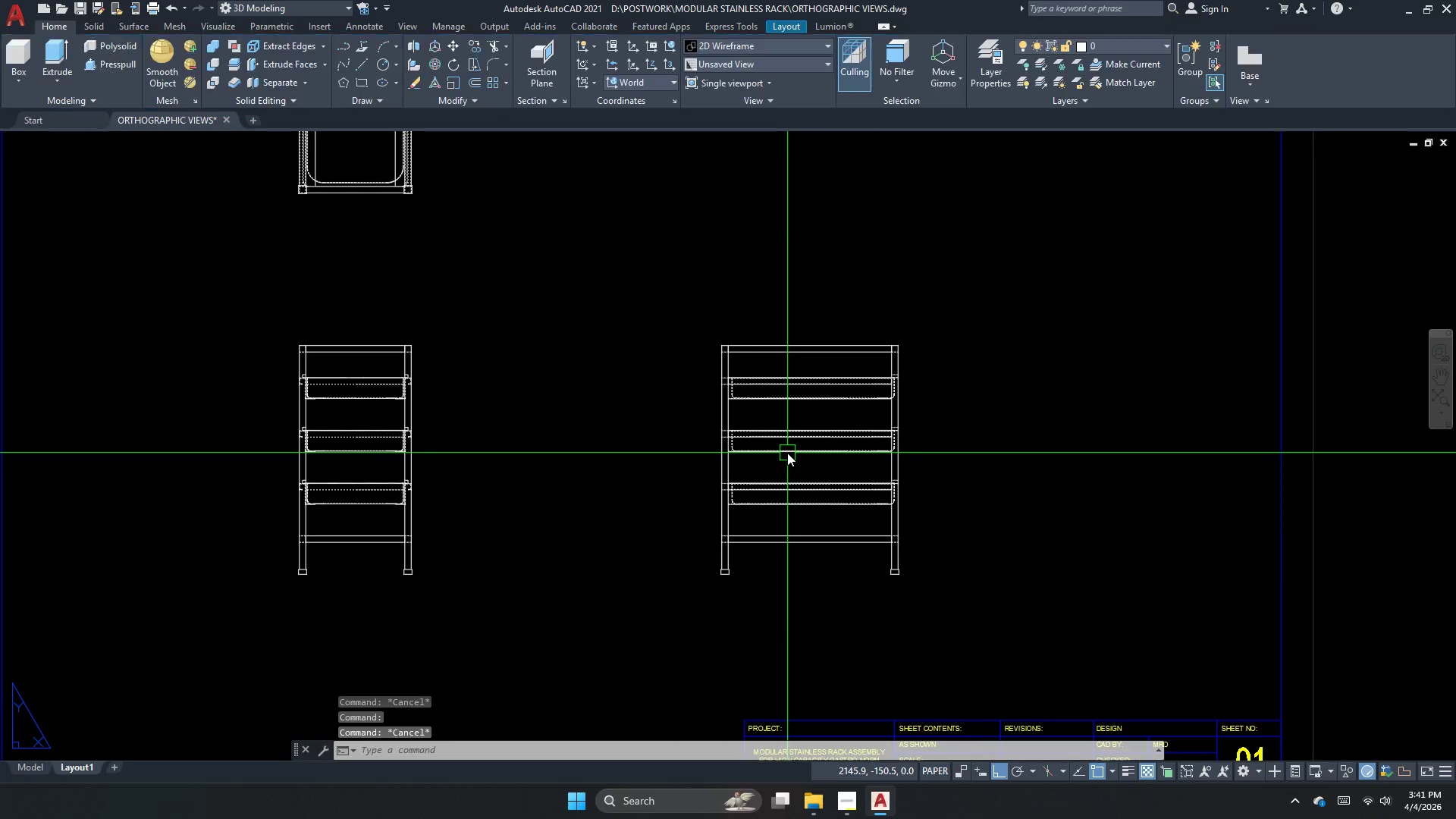 
left_click([787, 453])
 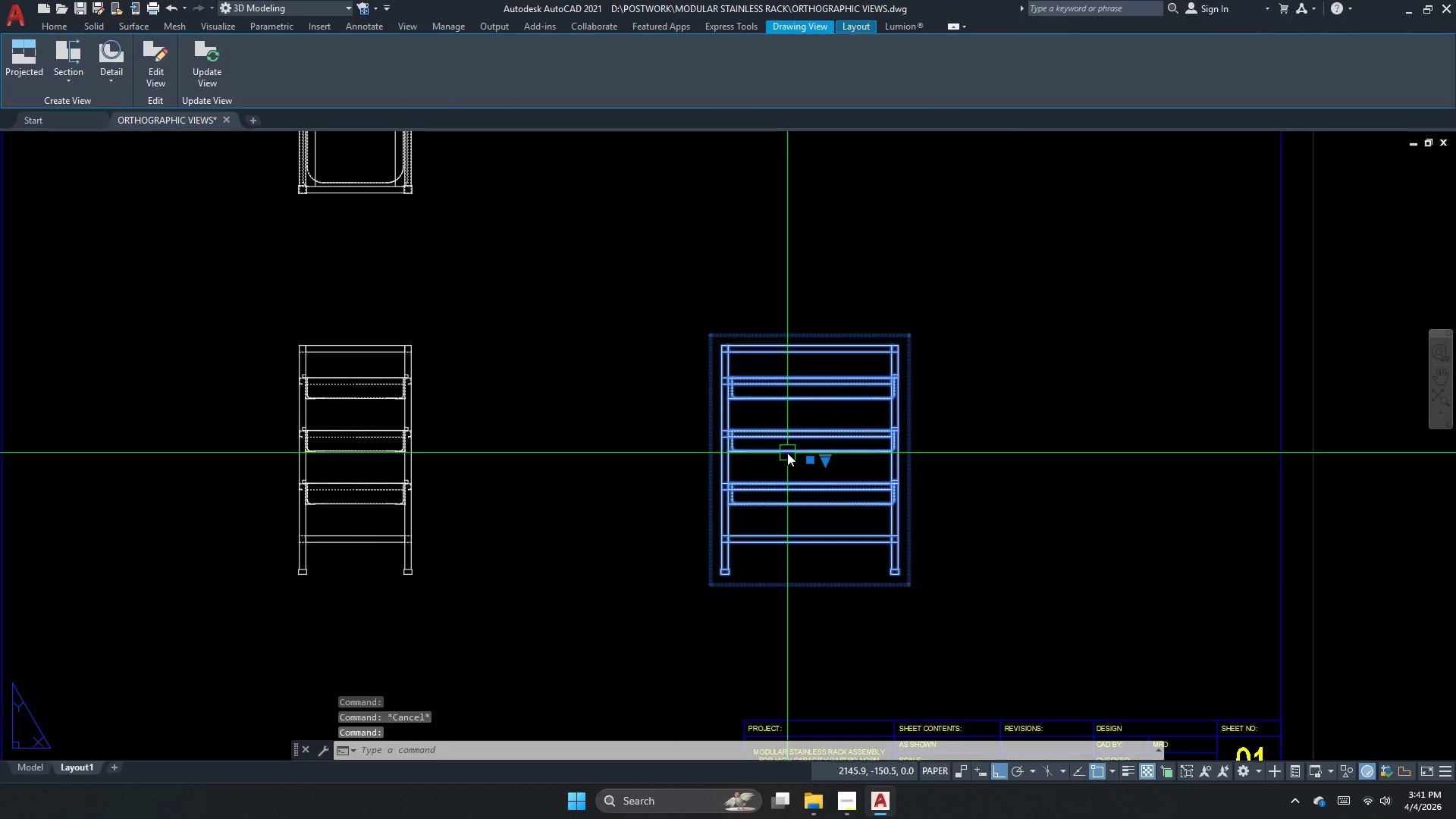 
scroll: coordinate [787, 453], scroll_direction: up, amount: 2.0
 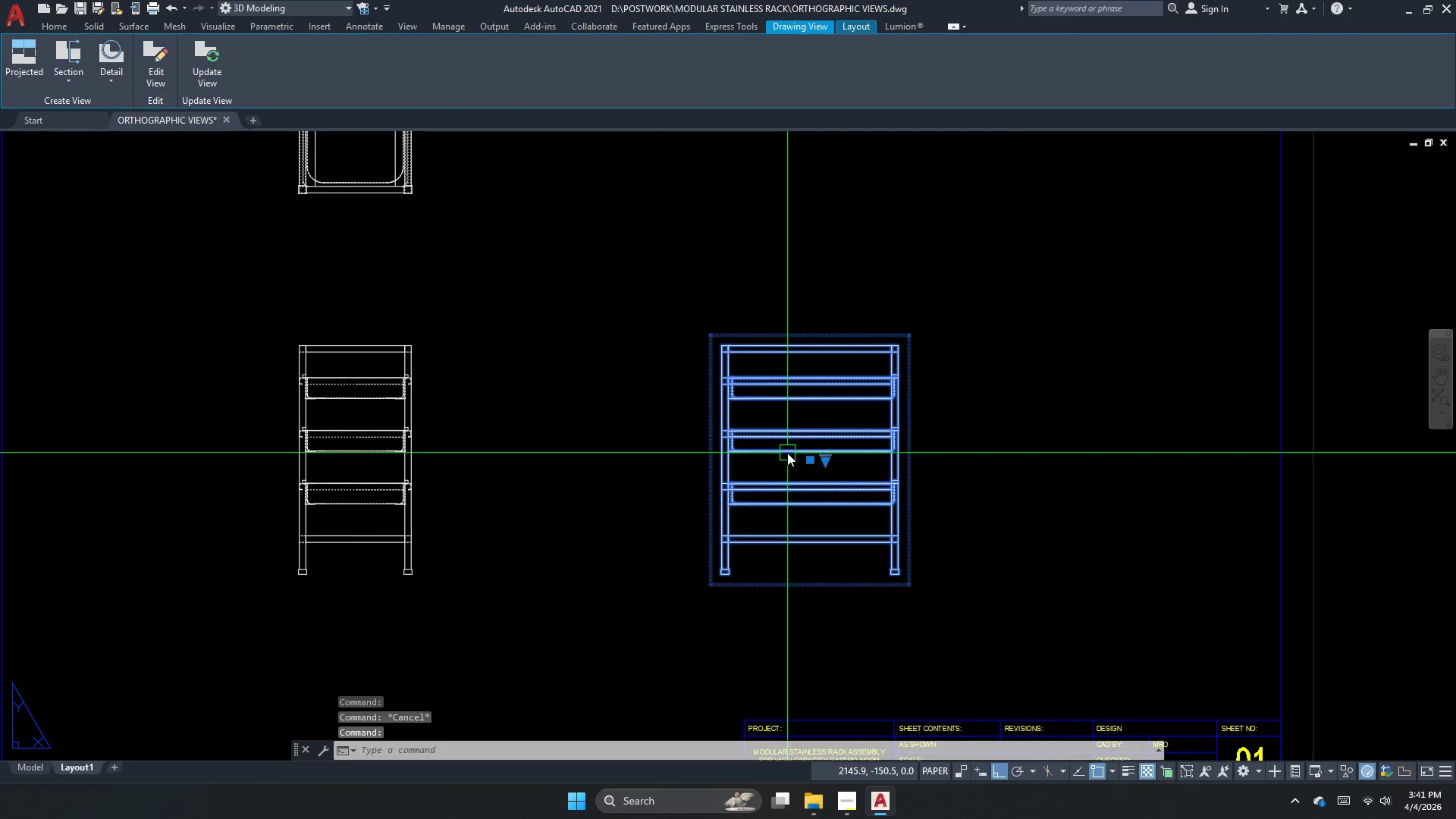 
key(Escape)
 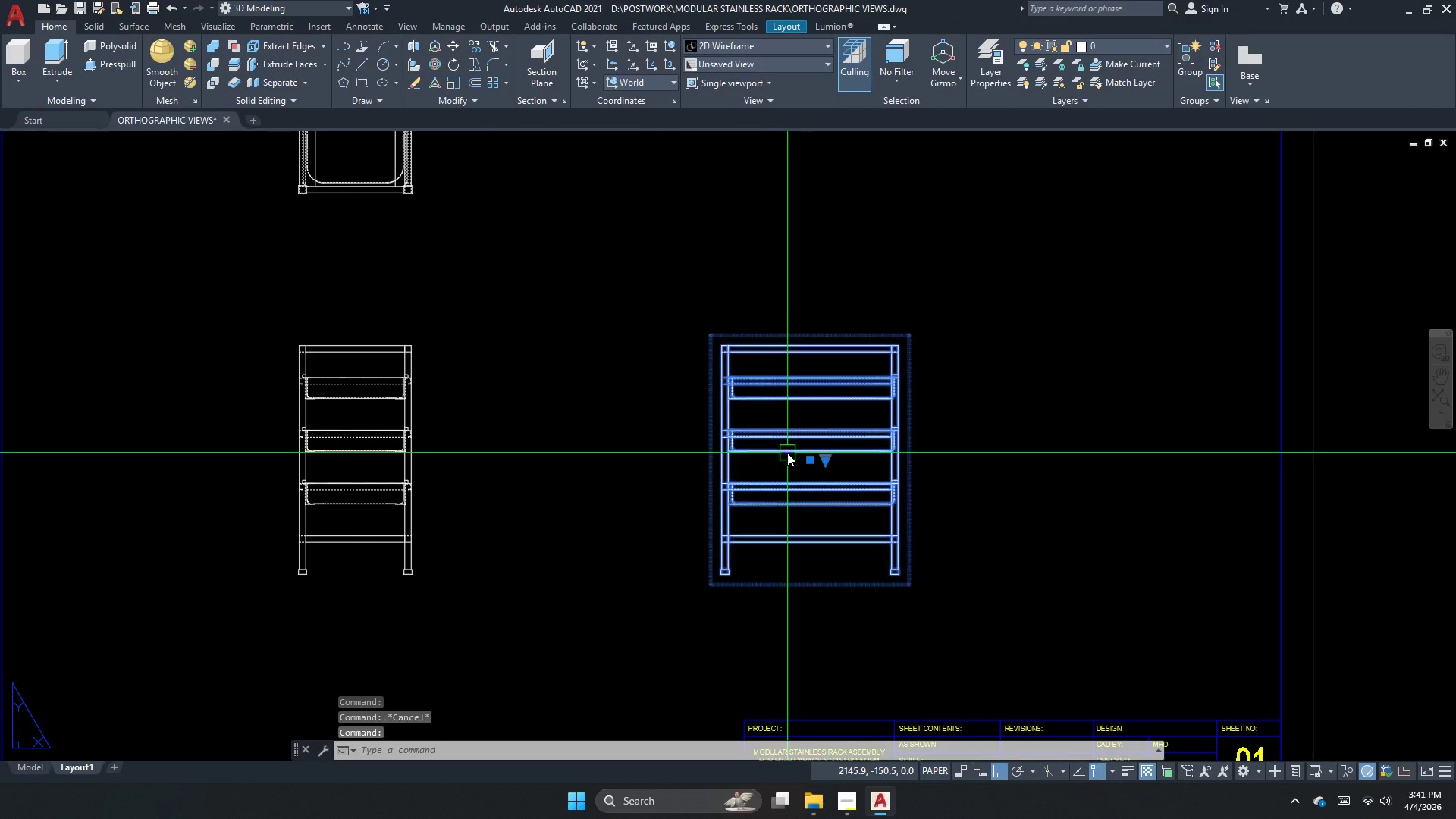 
left_click([787, 453])
 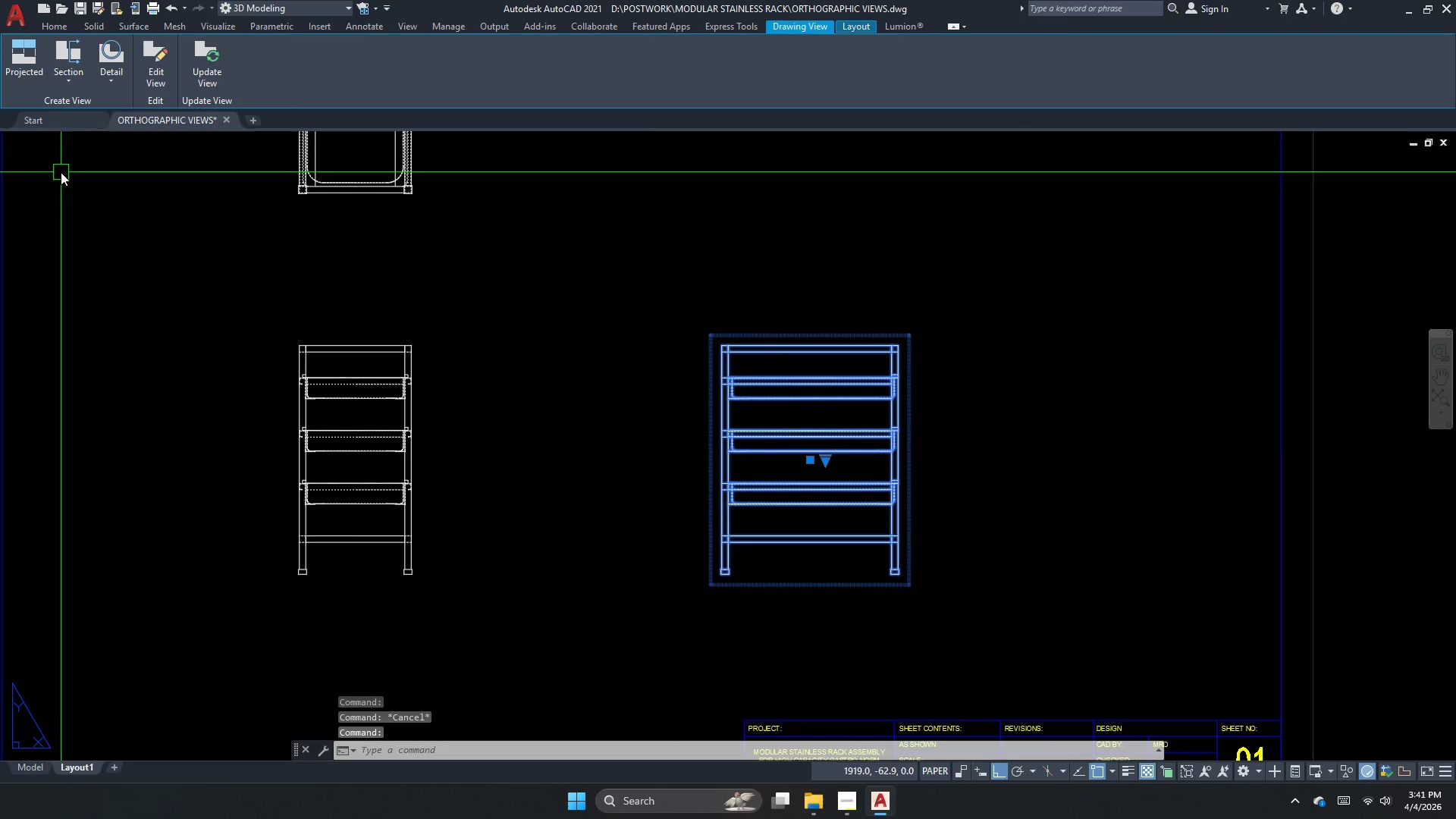 
left_click([74, 77])
 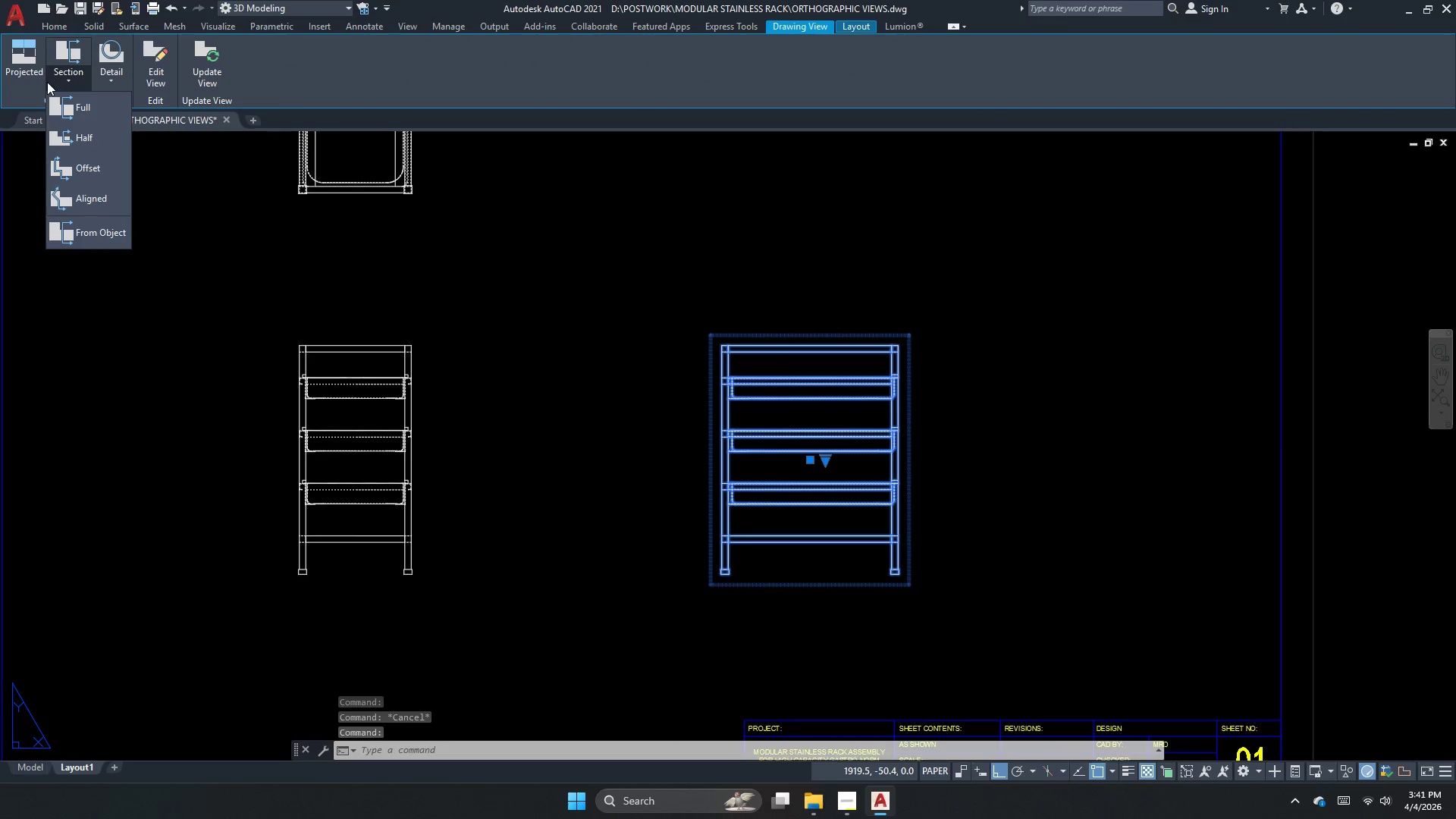 
left_click([16, 82])
 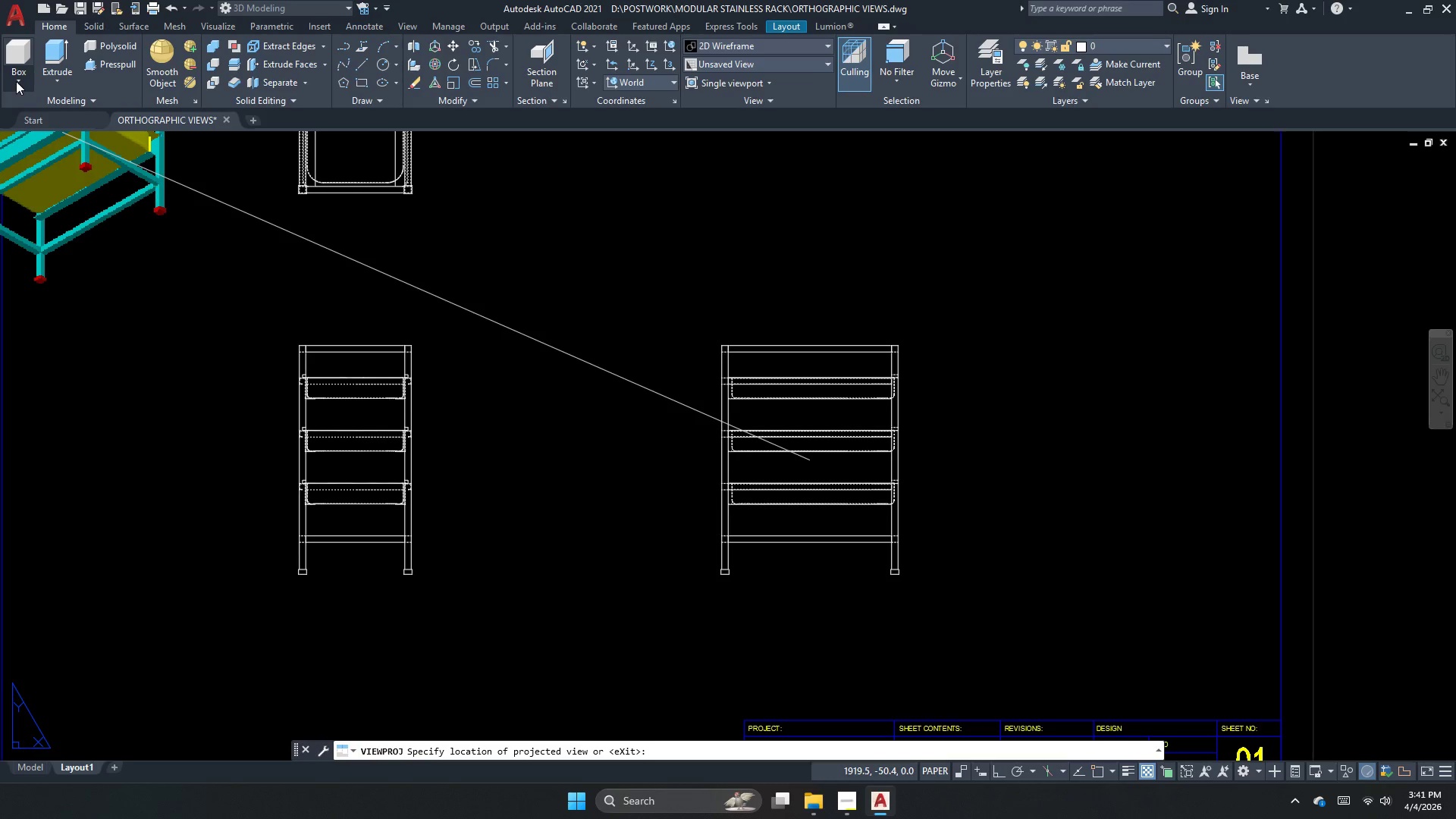 
key(Escape)
 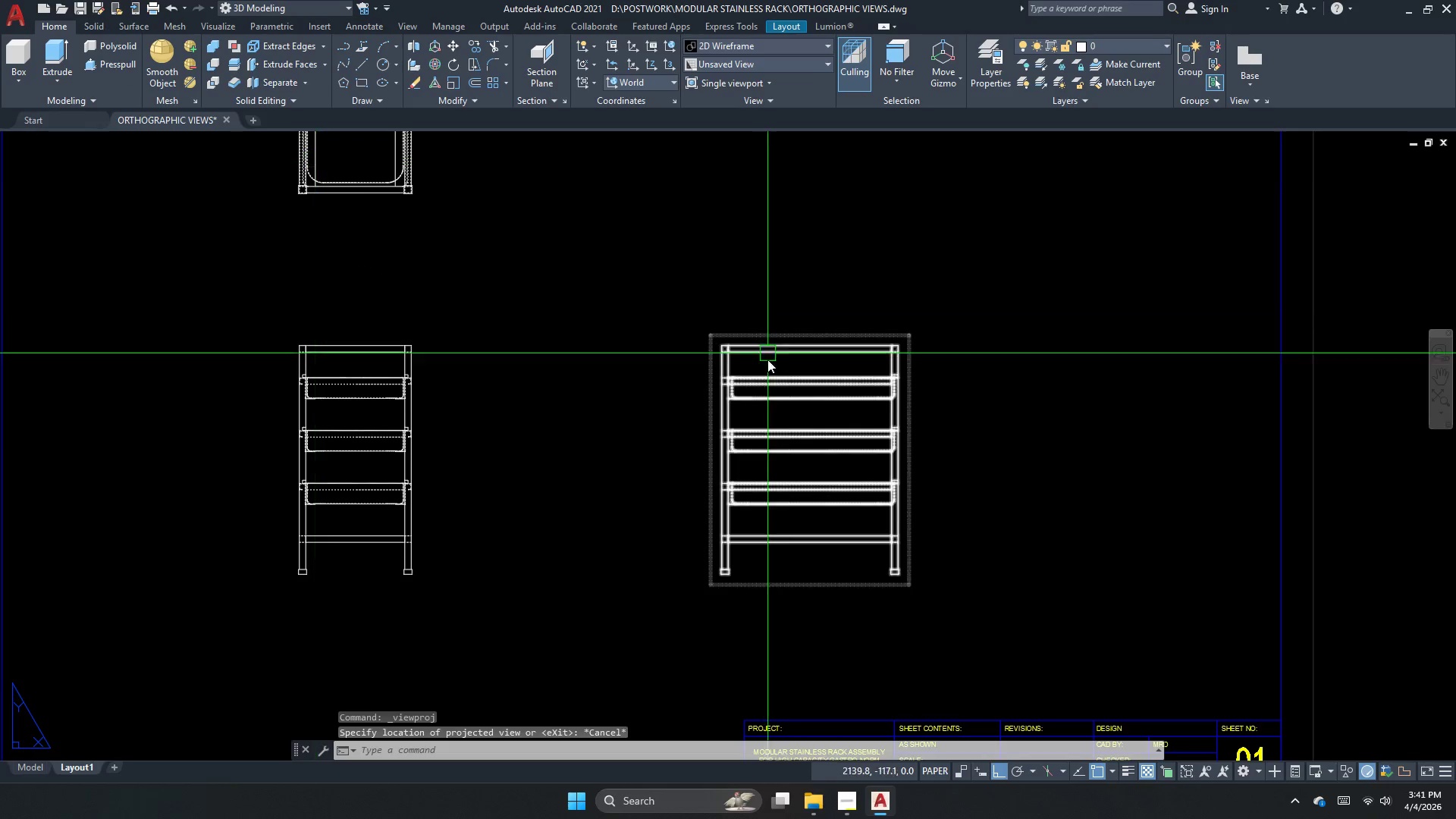 
left_click([831, 473])
 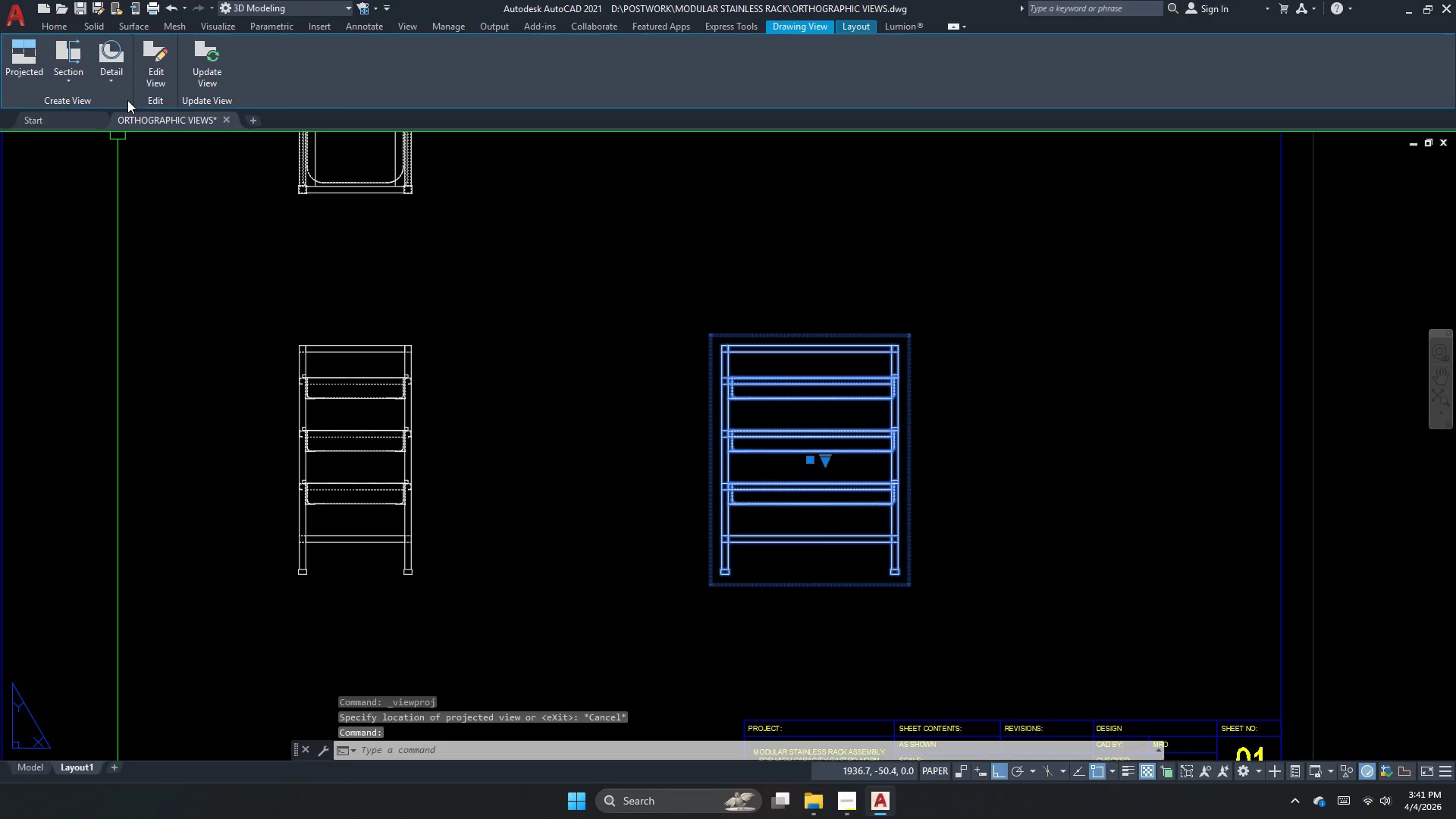 
left_click([122, 84])
 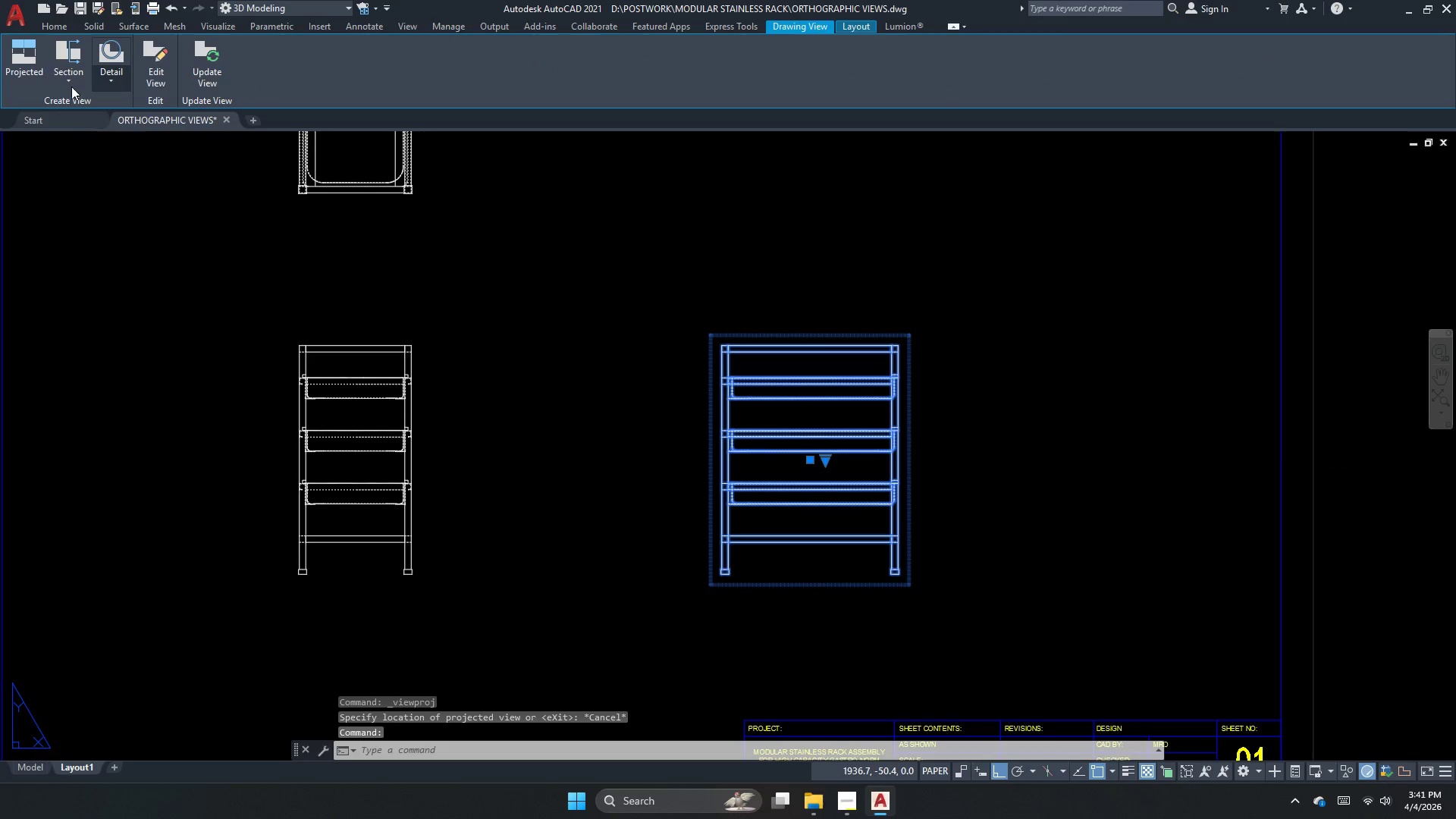 
double_click([61, 86])
 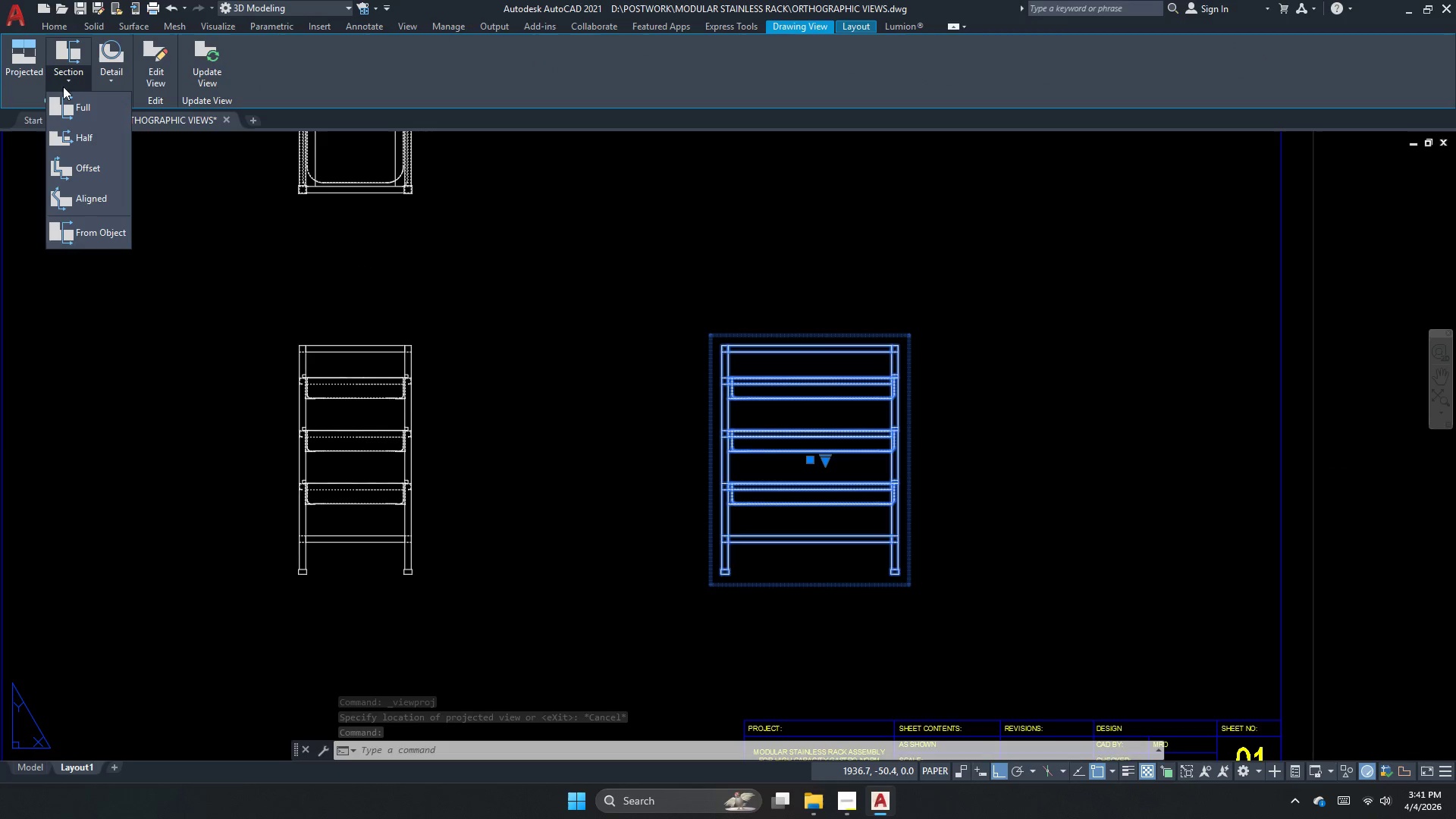 
left_click([158, 87])
 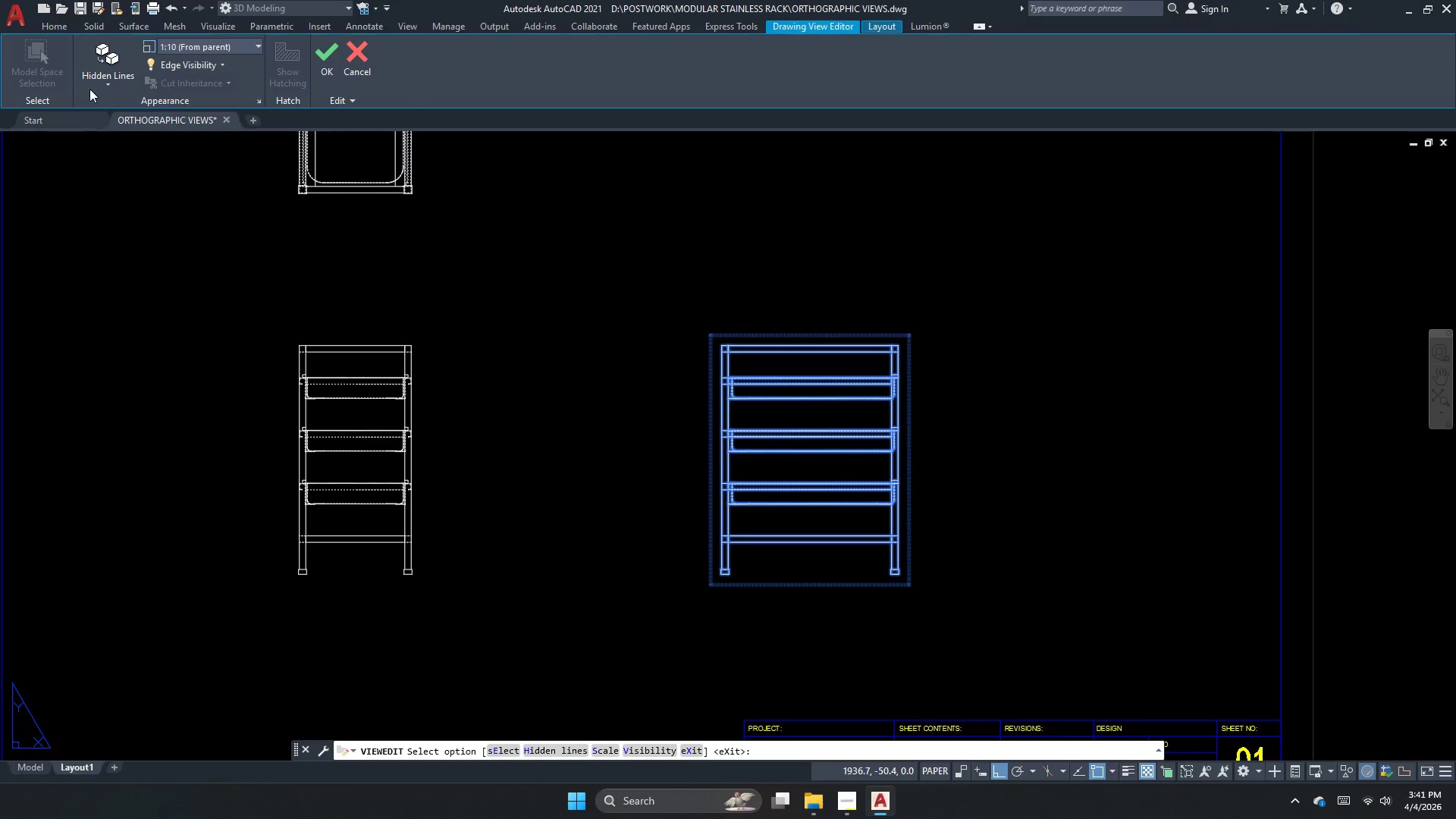 
key(Escape)
 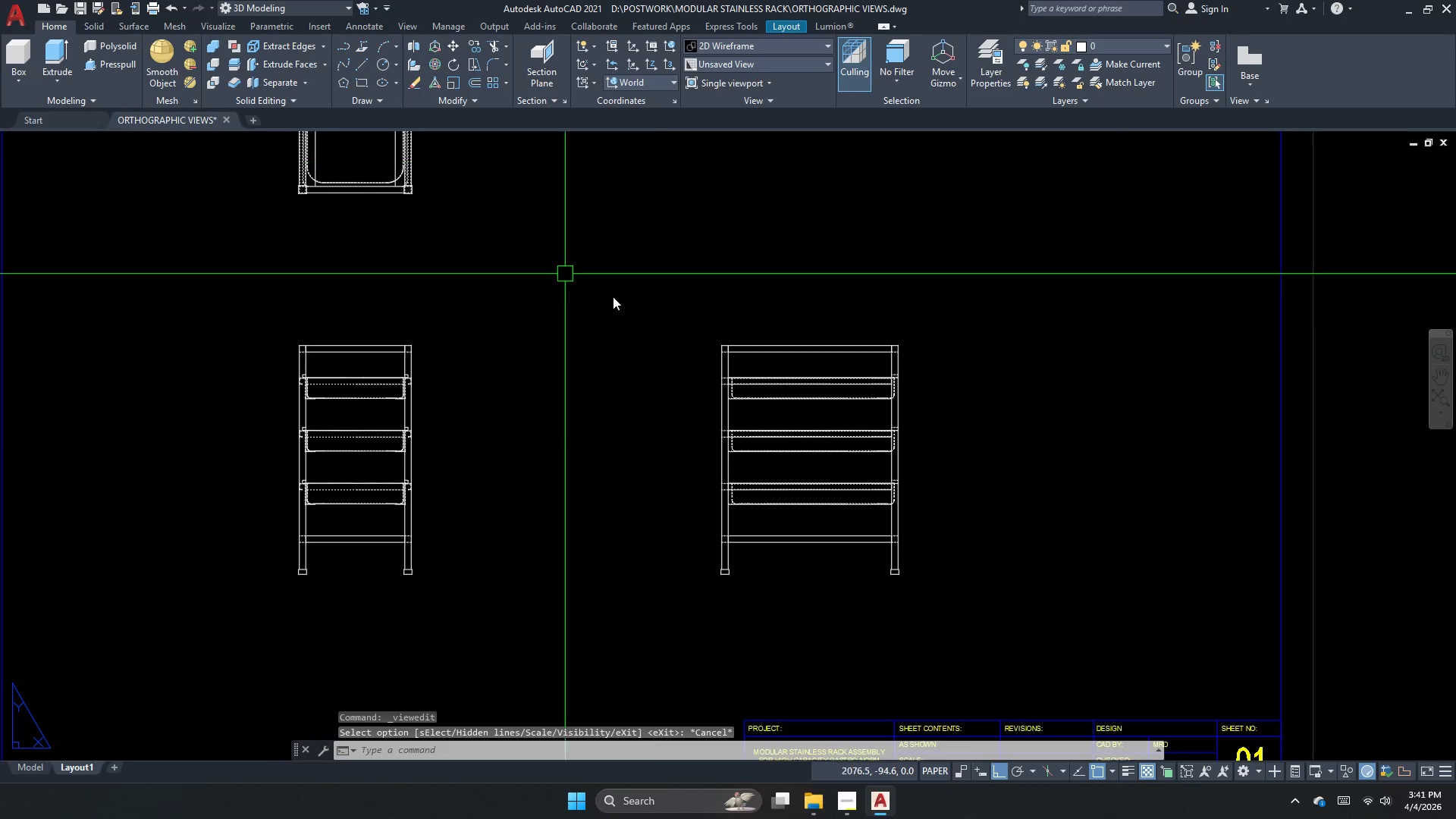 
left_click([796, 403])
 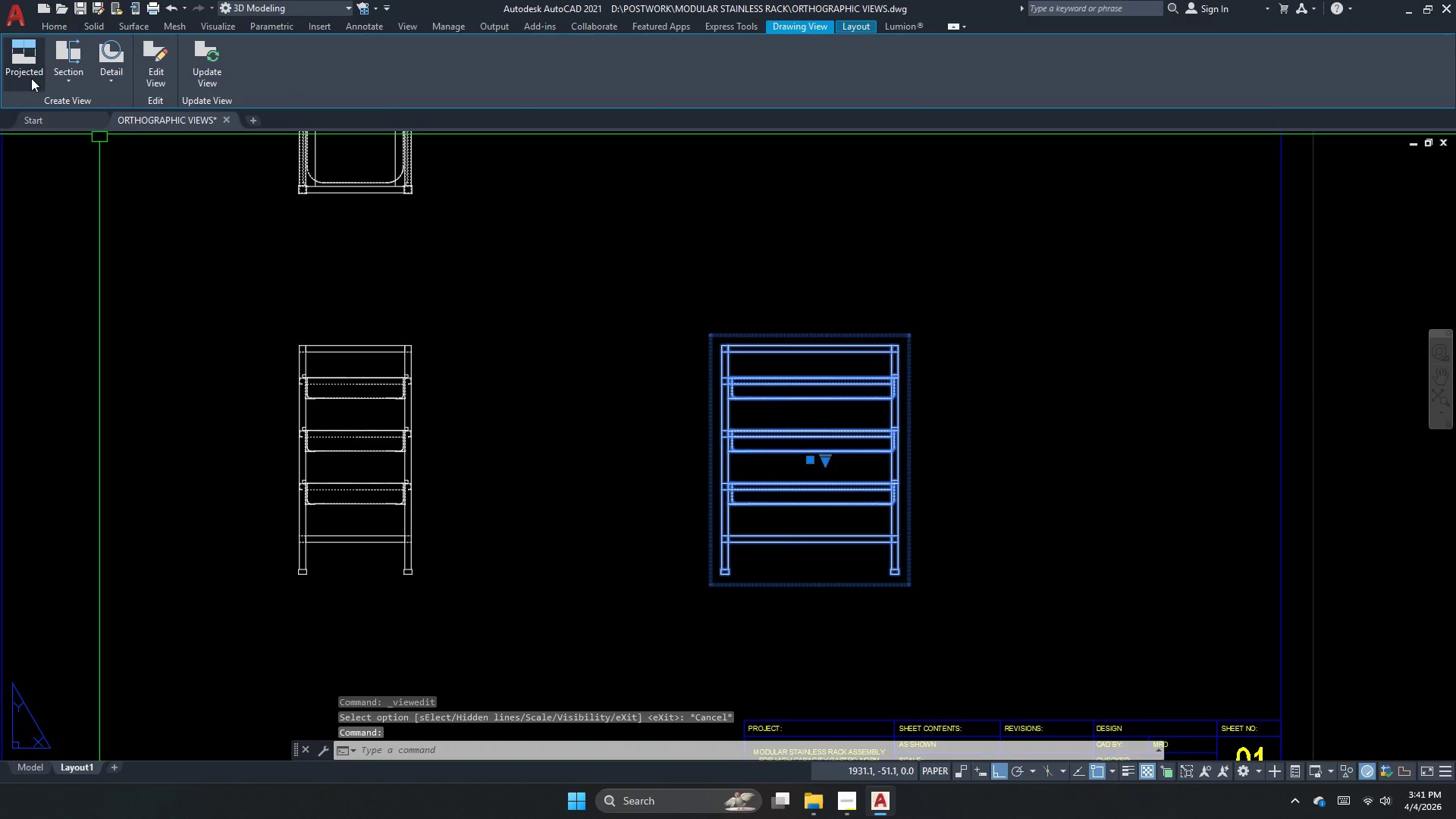 
left_click([61, 80])
 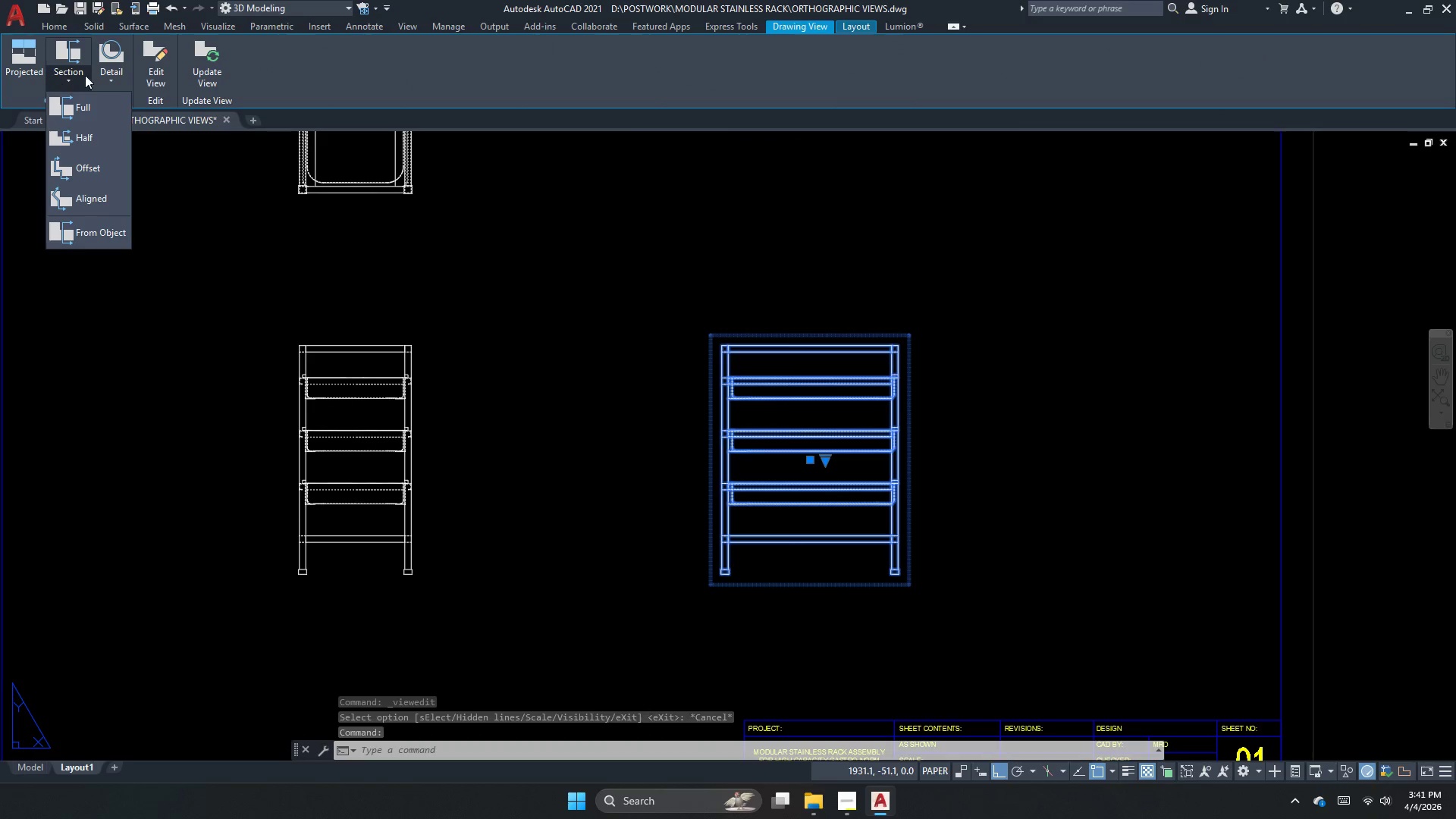 
double_click([121, 78])
 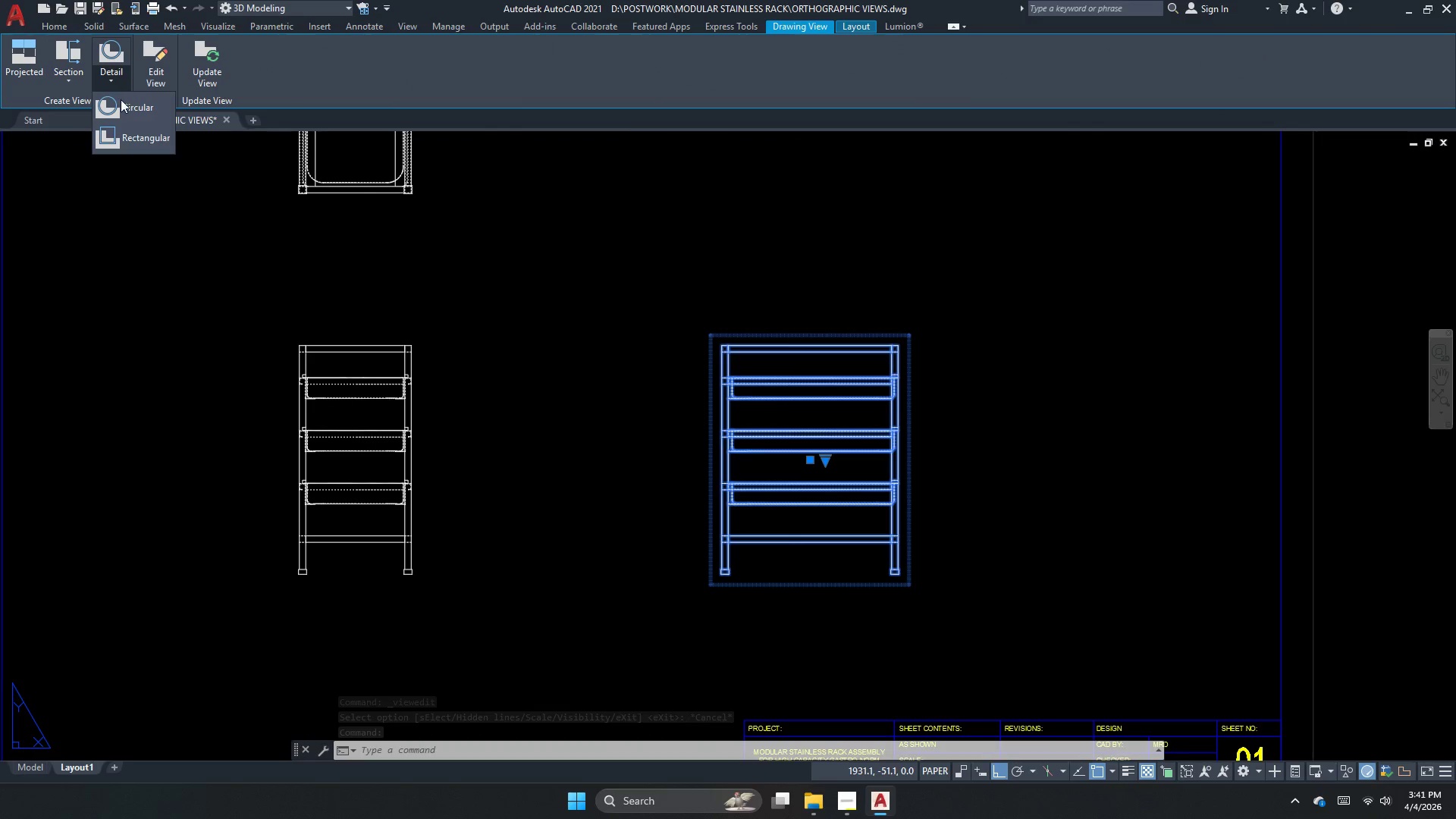 
left_click([122, 106])
 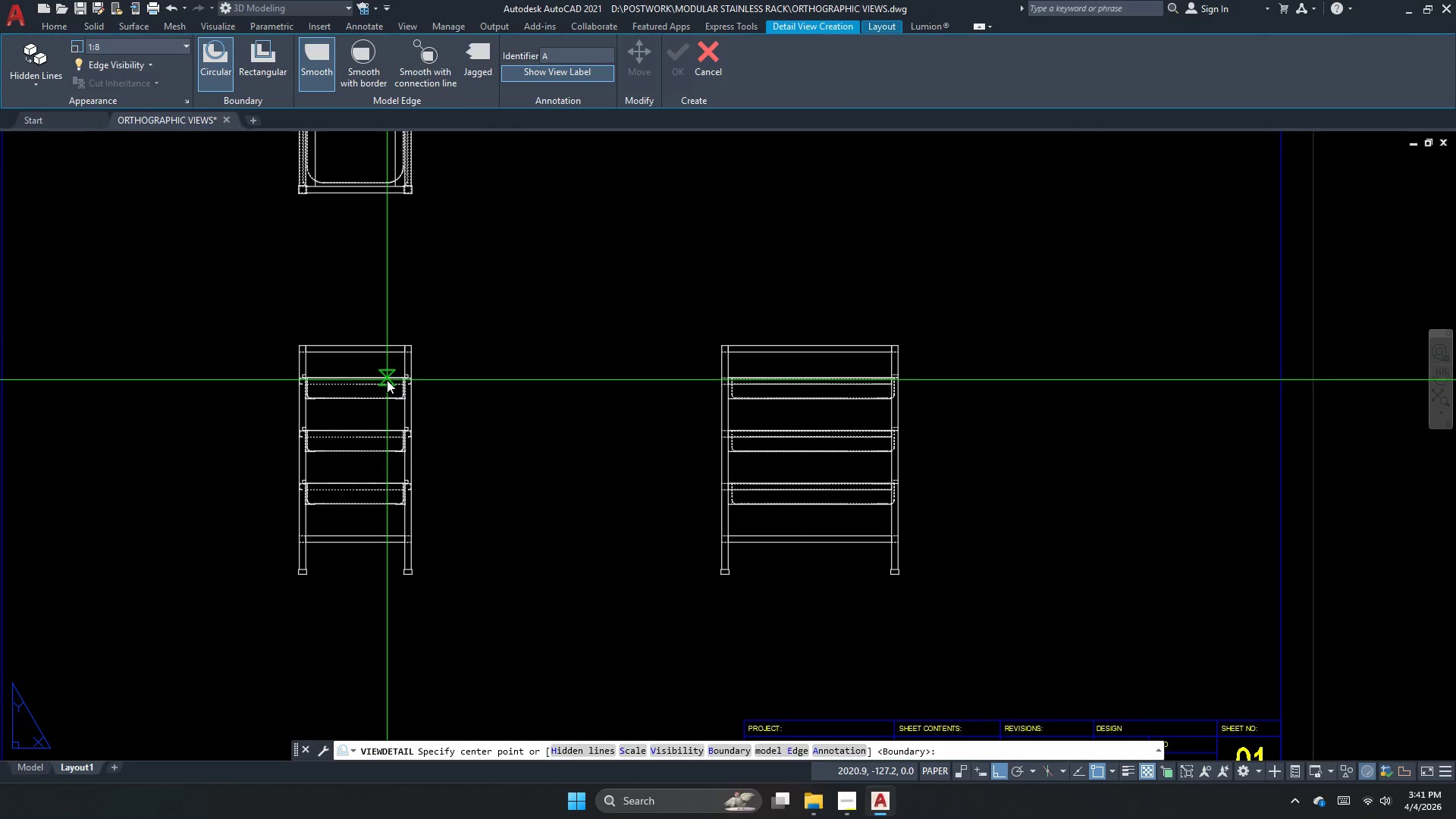 
scroll: coordinate [403, 385], scroll_direction: up, amount: 3.0
 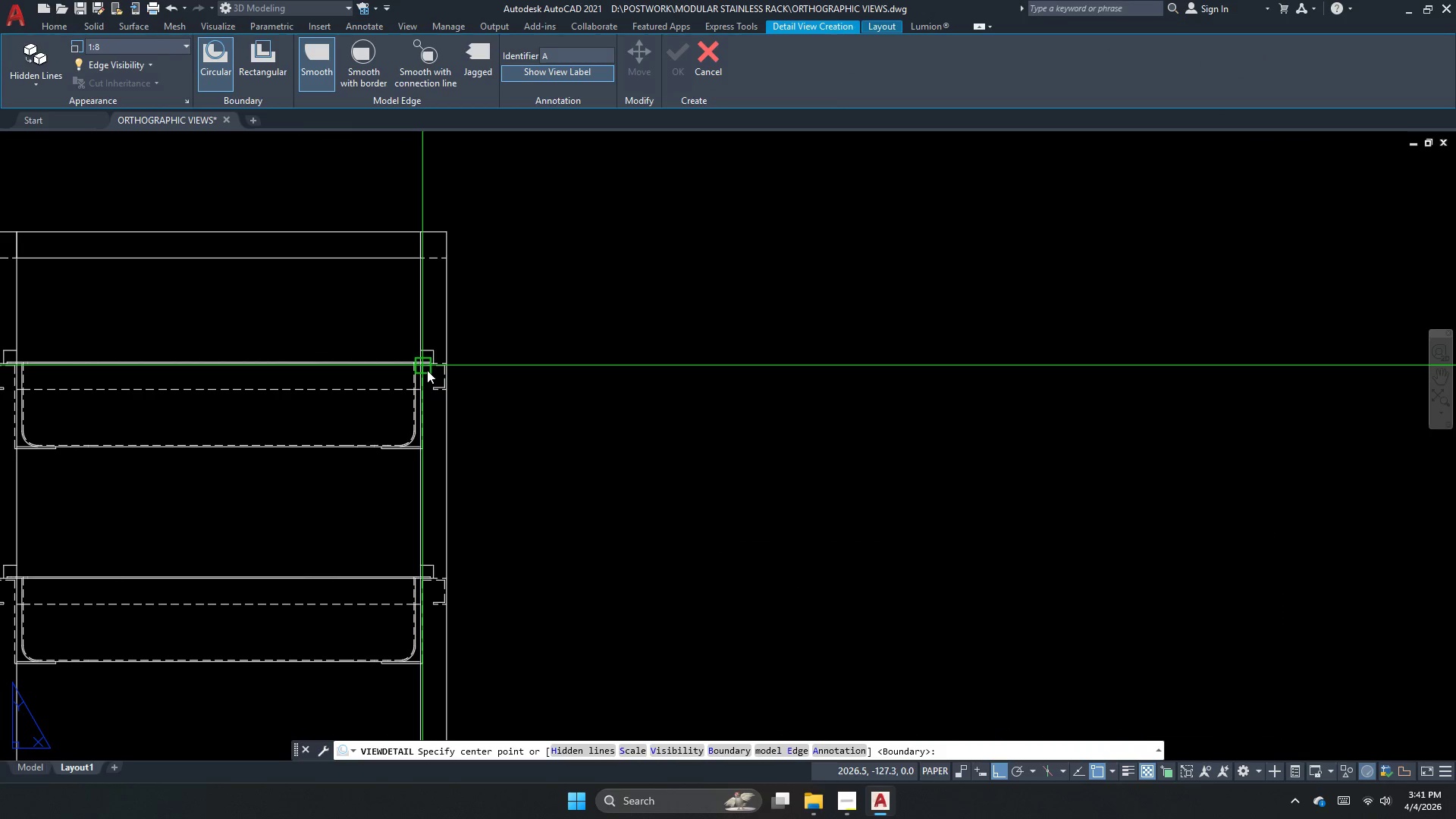 
left_click([427, 370])
 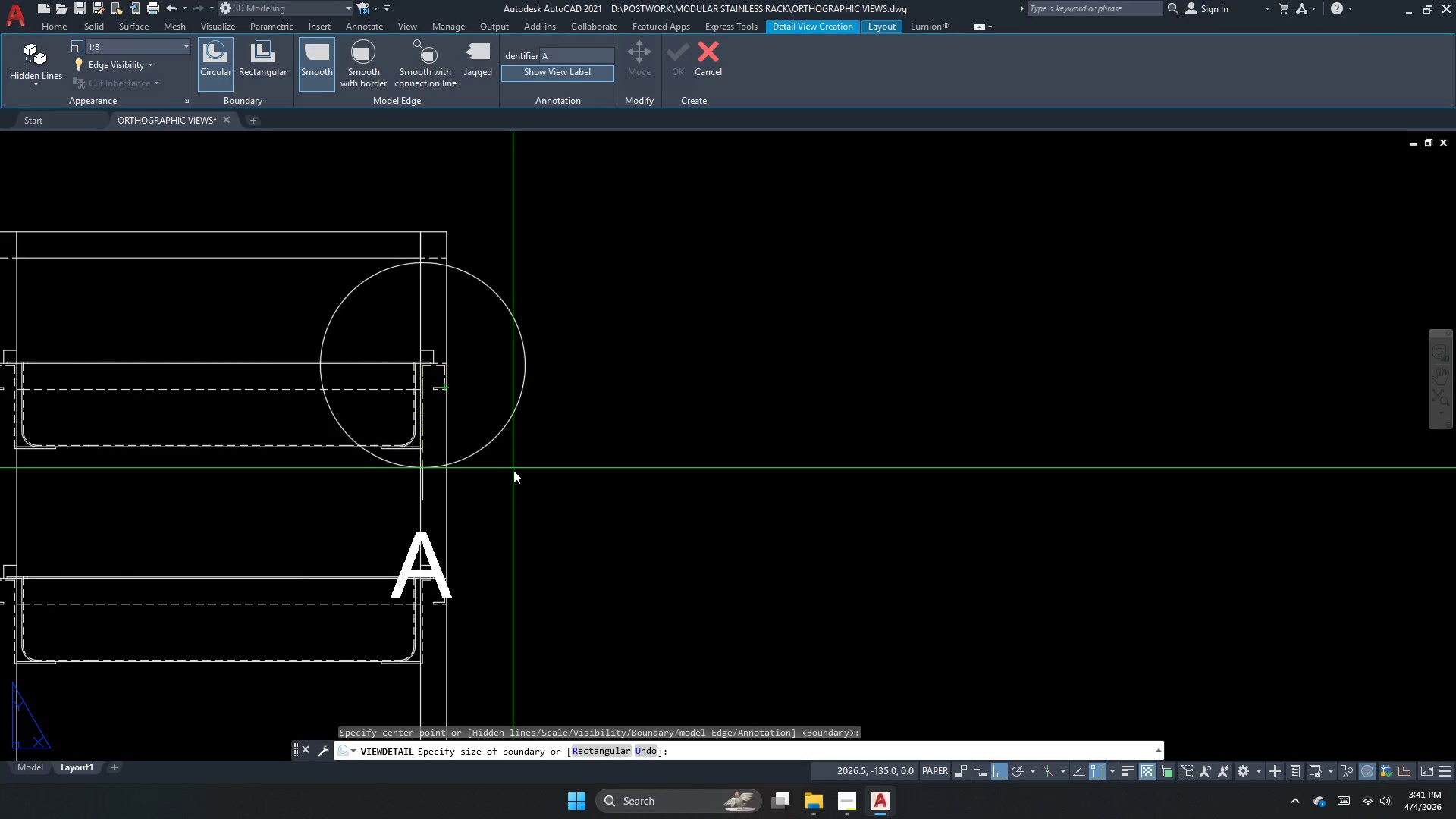 
left_click([516, 479])
 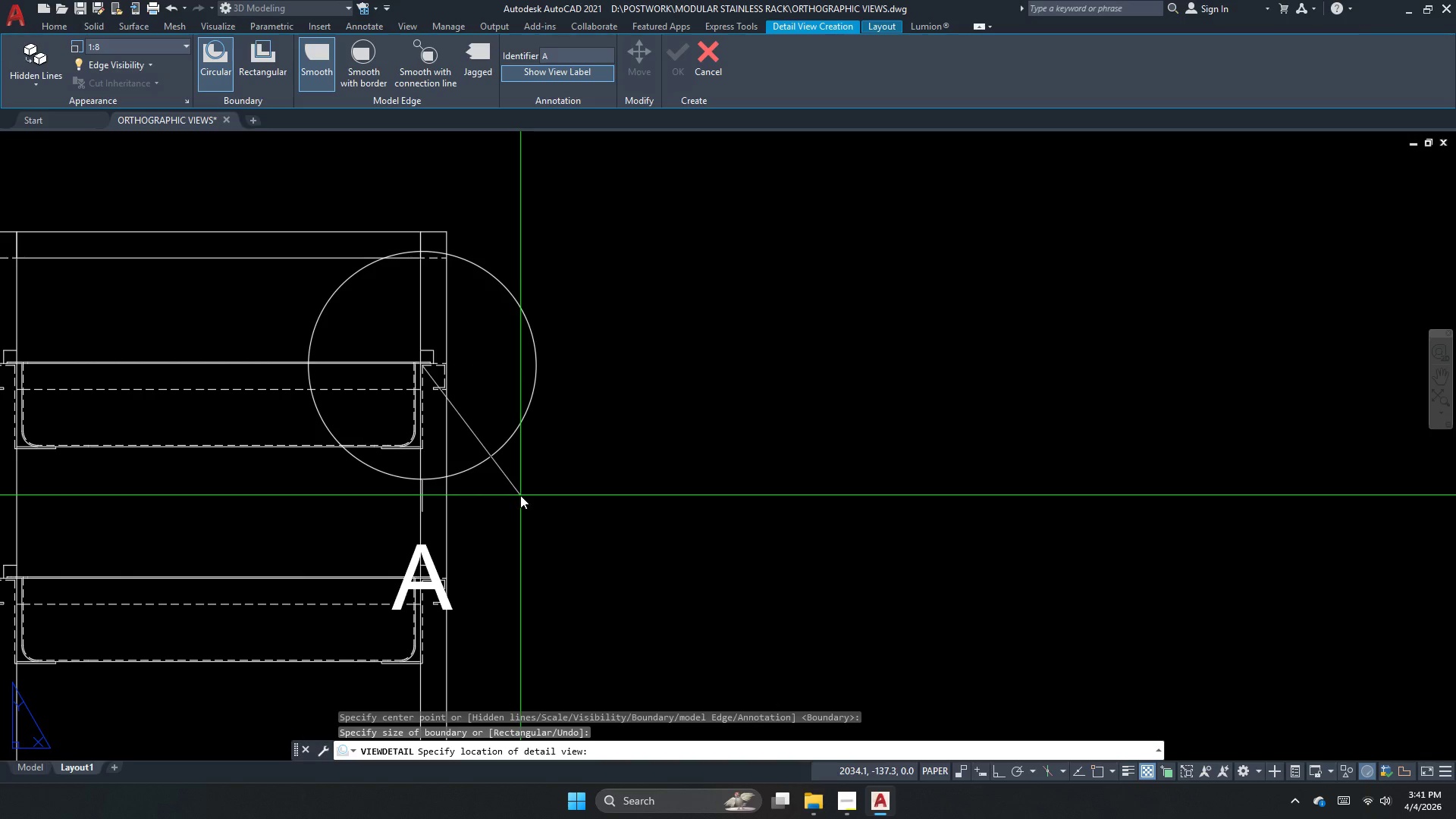 
scroll: coordinate [504, 328], scroll_direction: down, amount: 5.0
 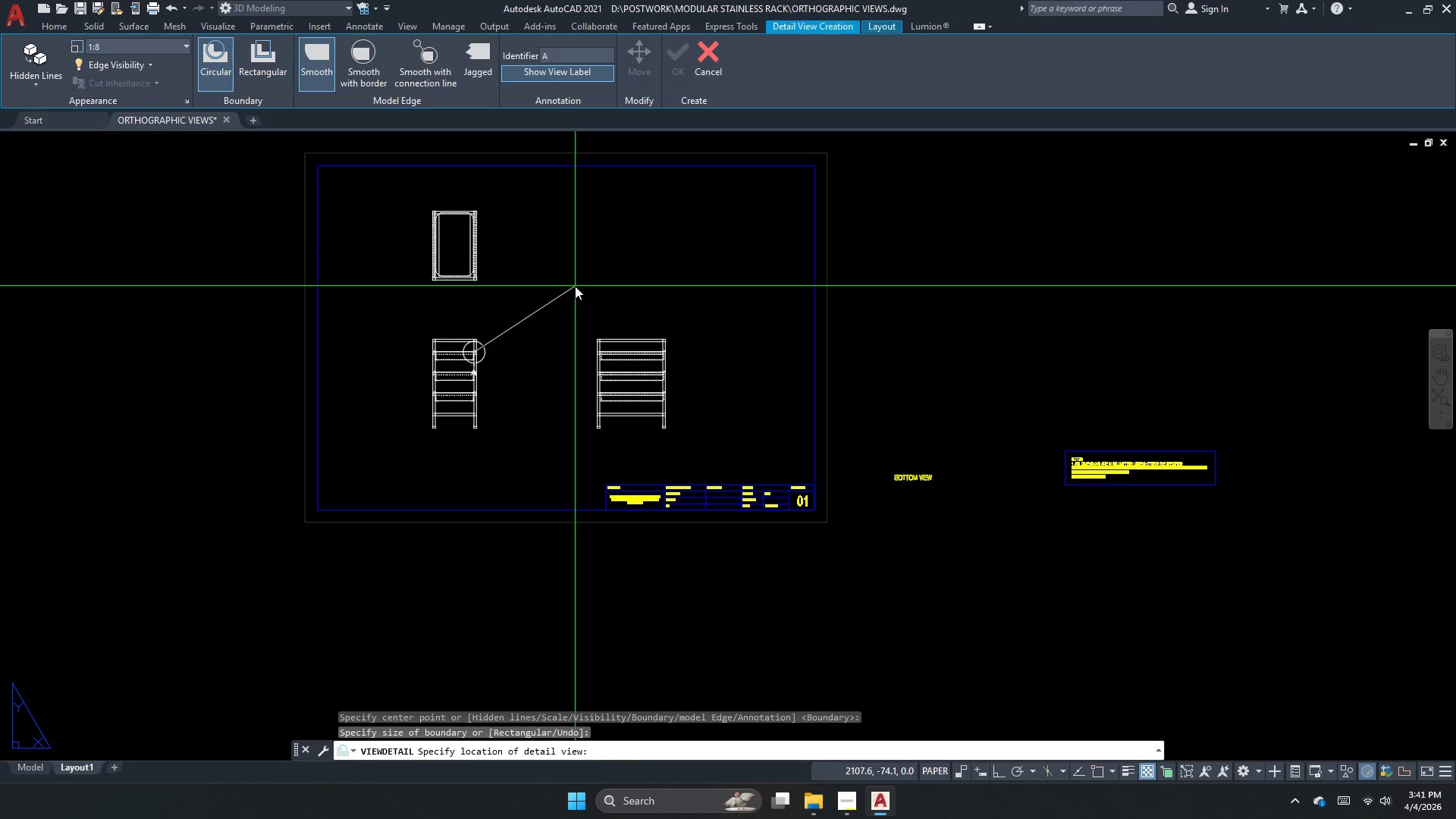 
left_click([566, 283])
 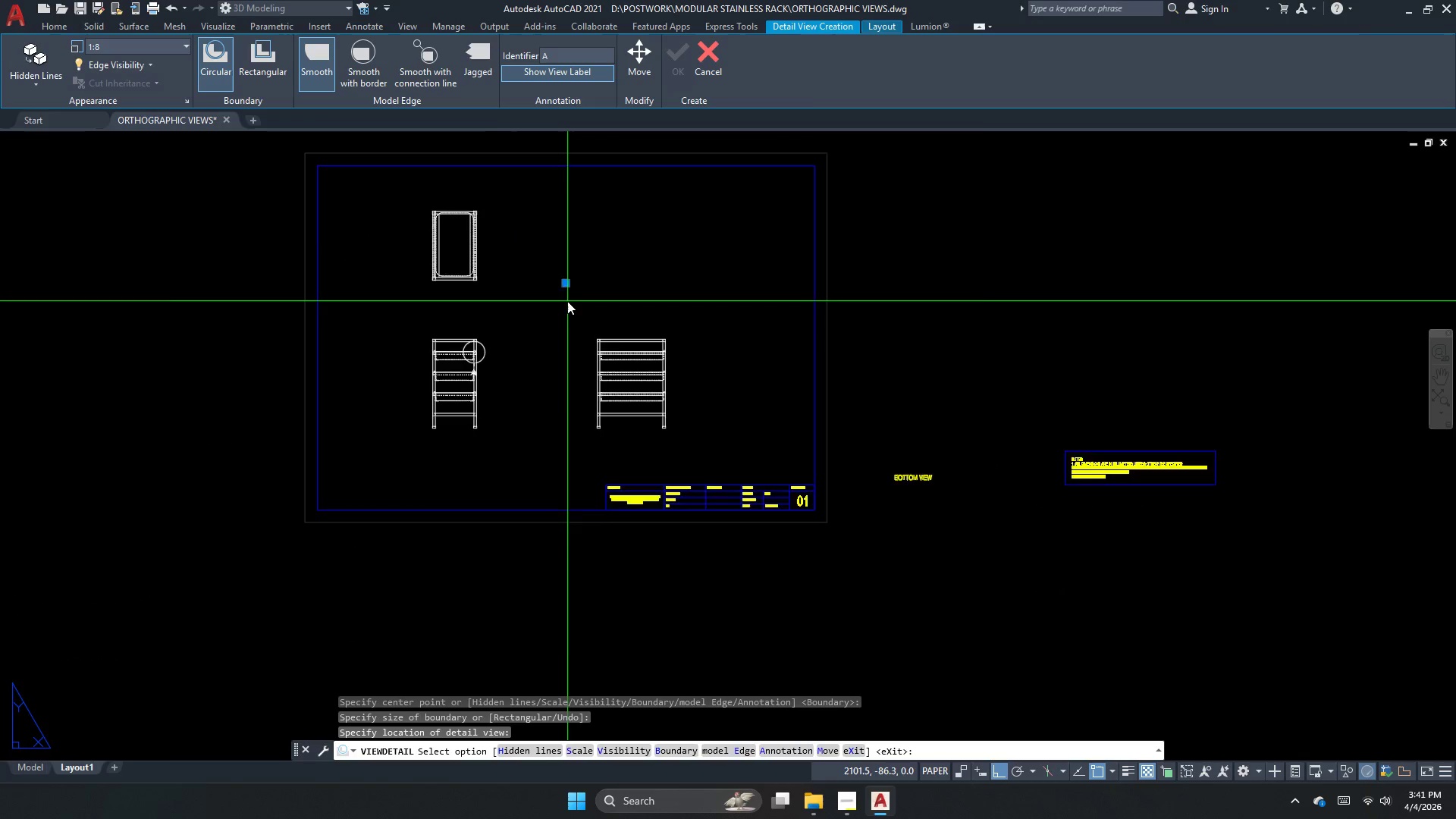 
key(Escape)
 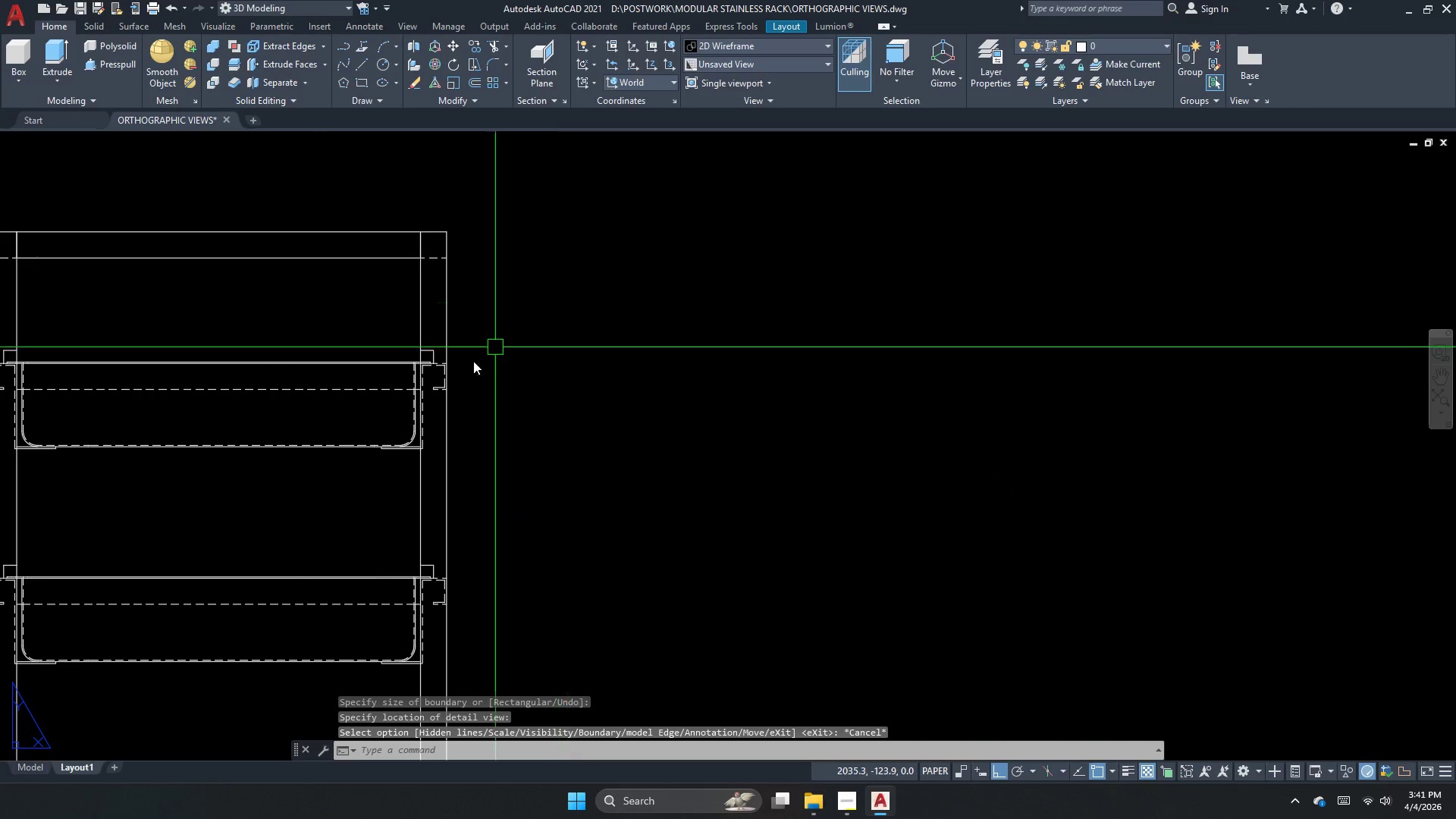 
scroll: coordinate [567, 301], scroll_direction: up, amount: 2.0
 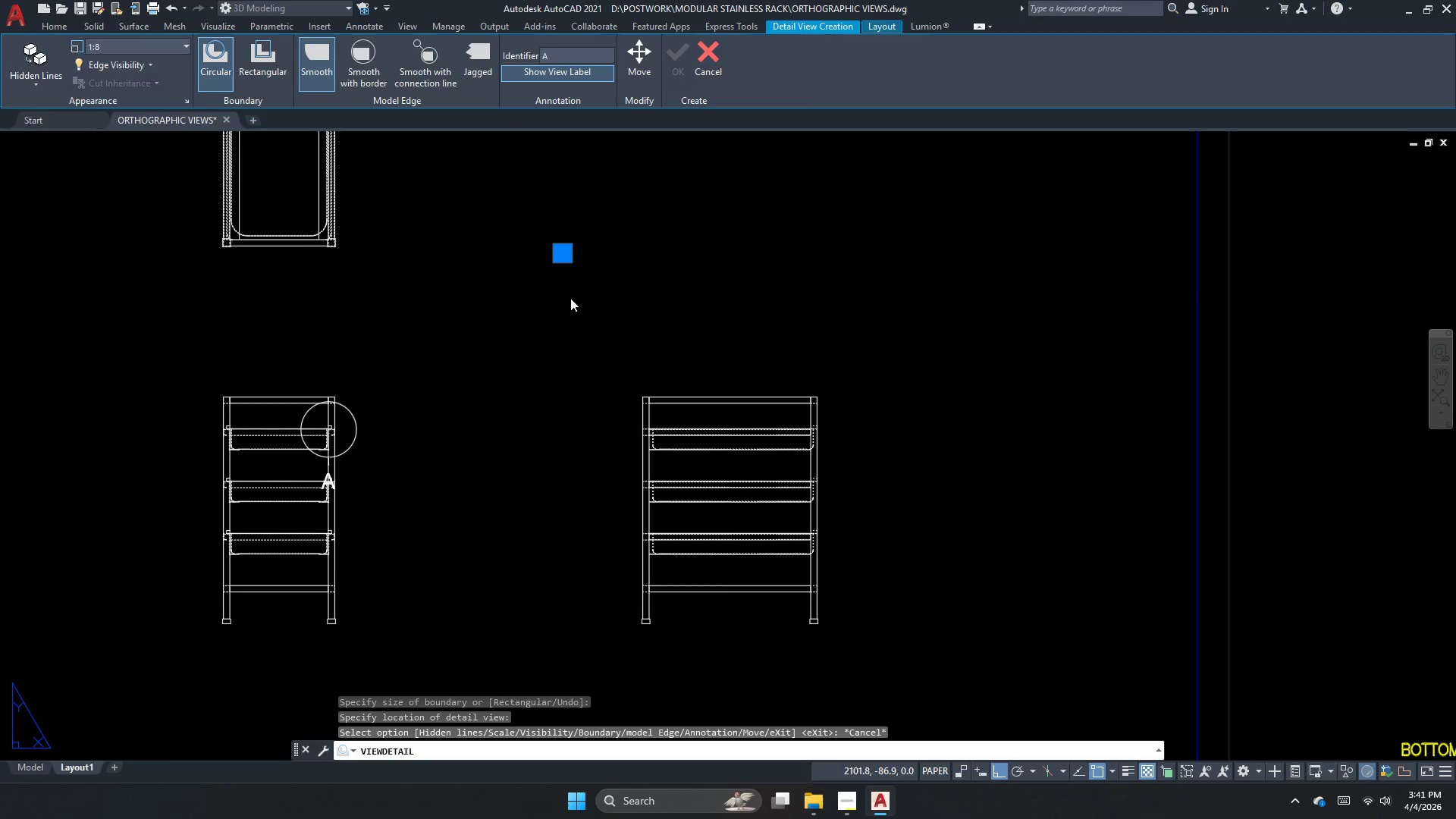 
key(Escape)
 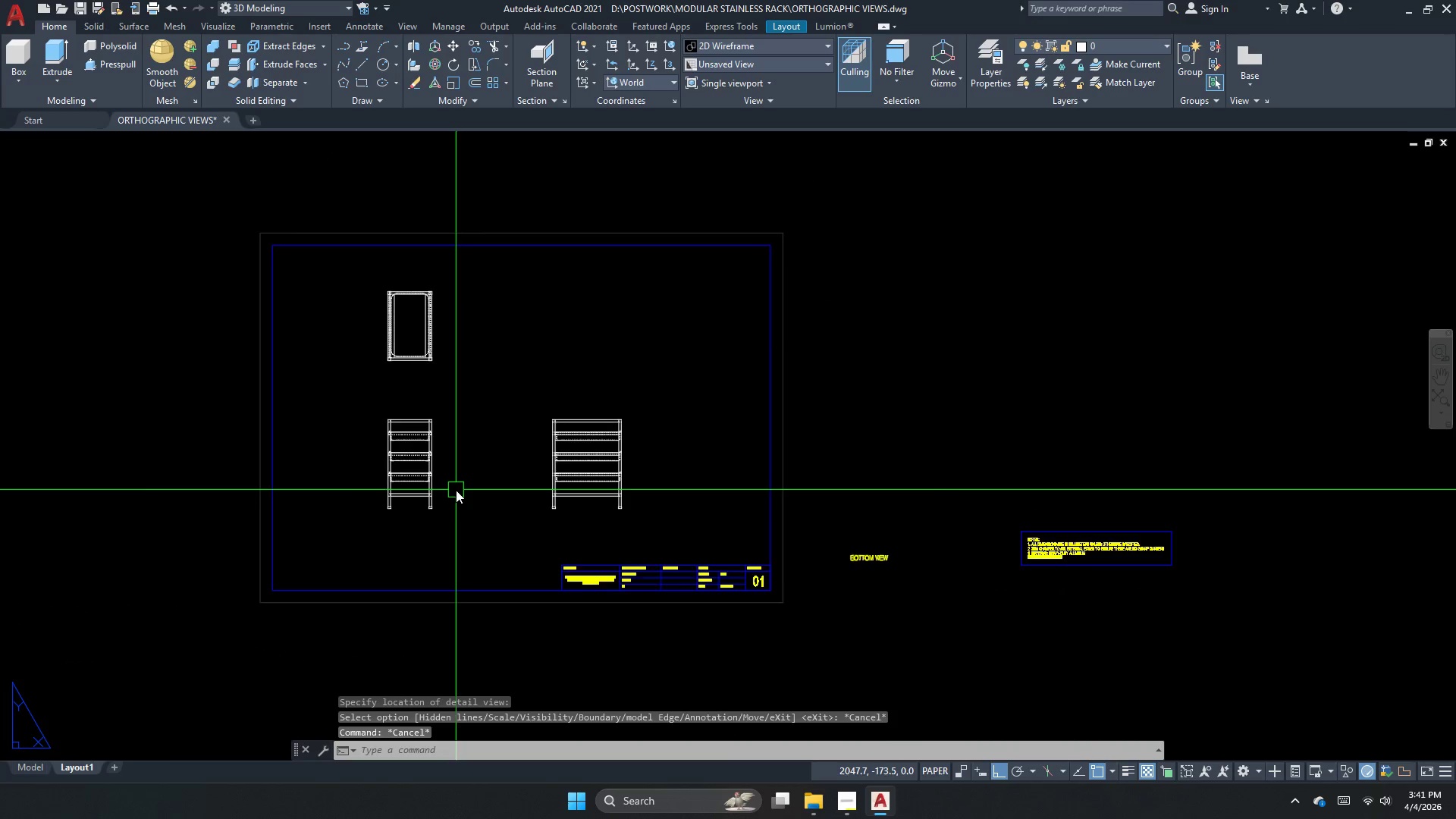 
scroll: coordinate [445, 441], scroll_direction: down, amount: 5.0
 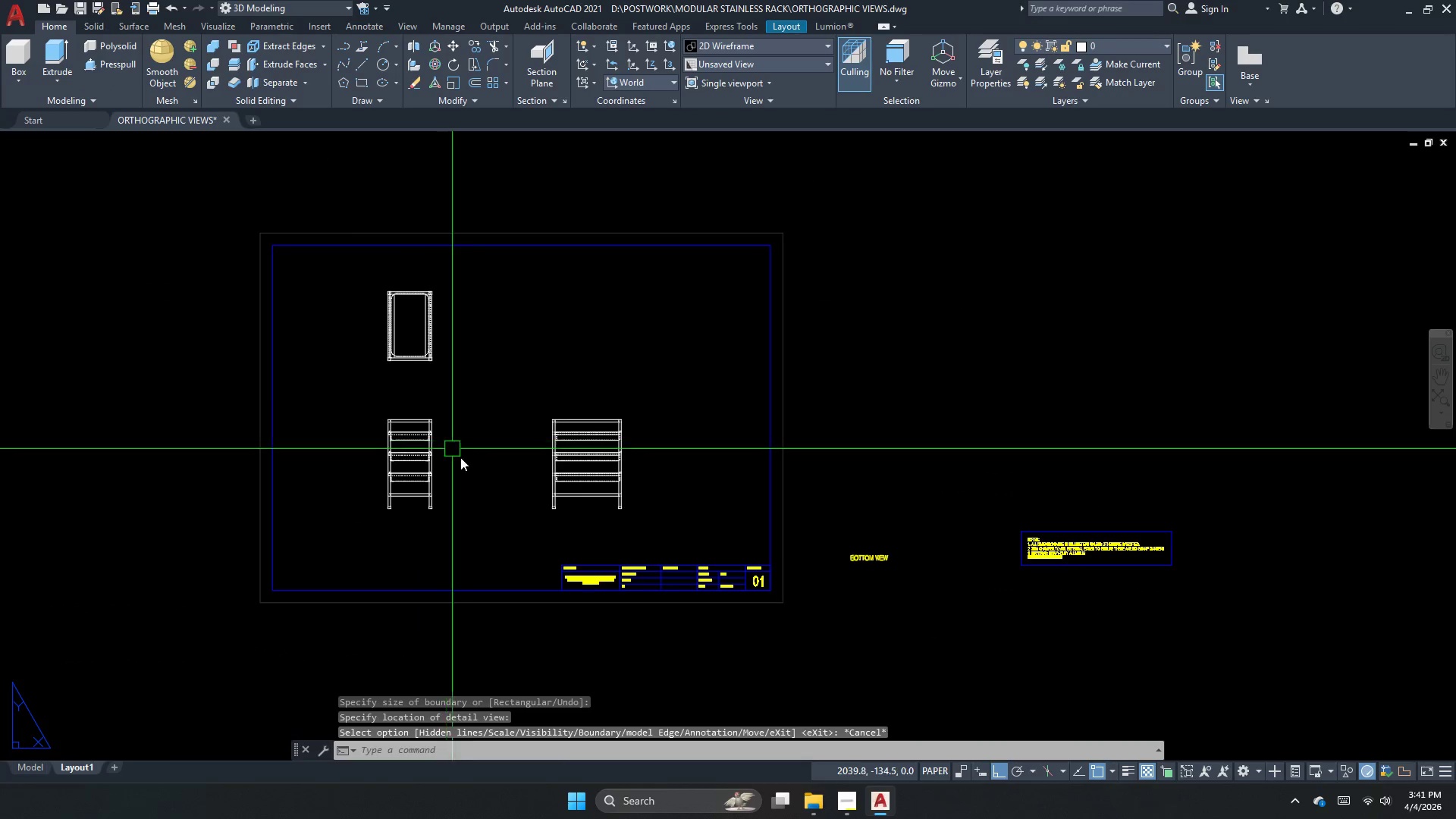 
scroll: coordinate [456, 490], scroll_direction: up, amount: 2.0
 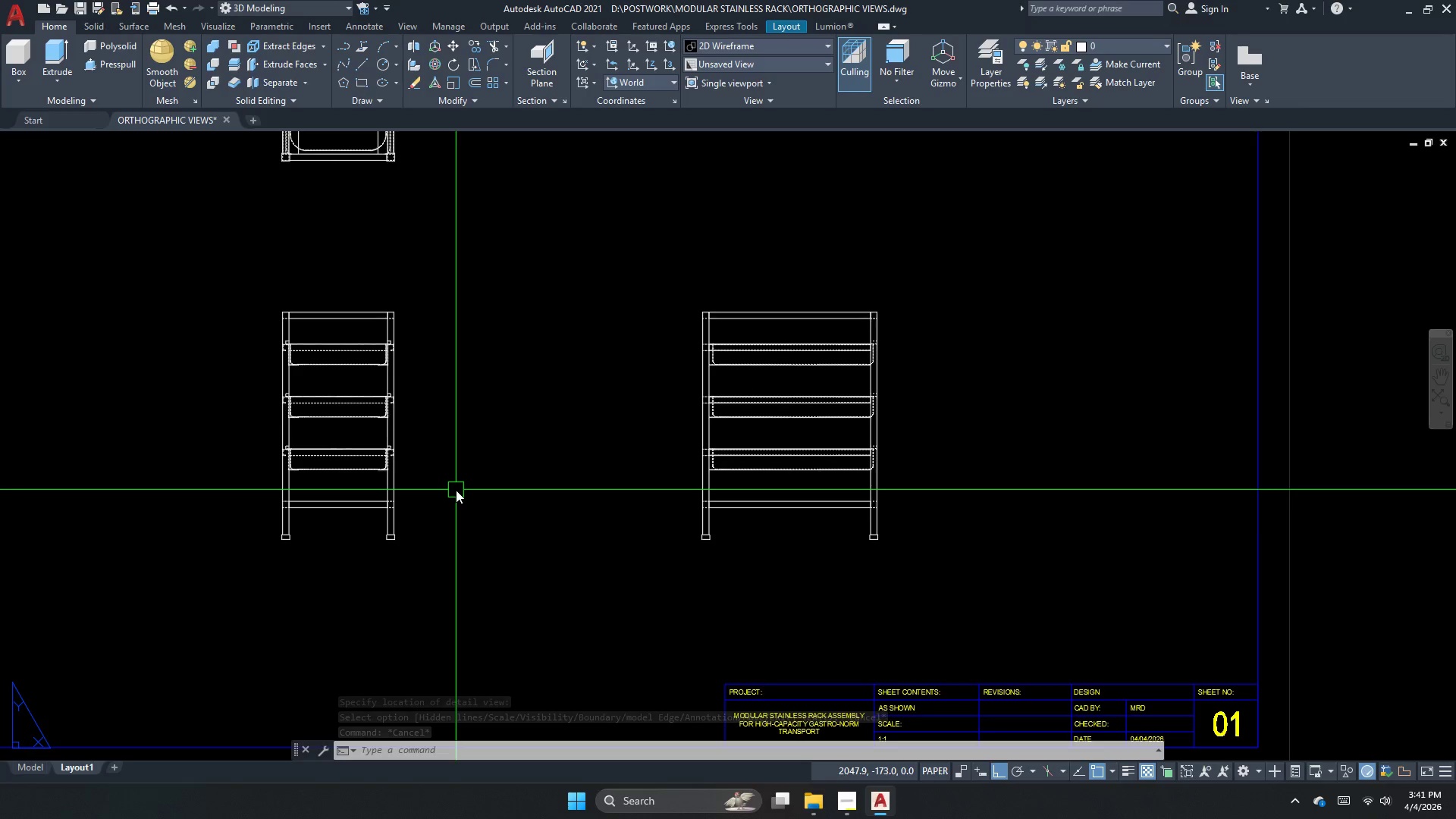 
wait(5.4)
 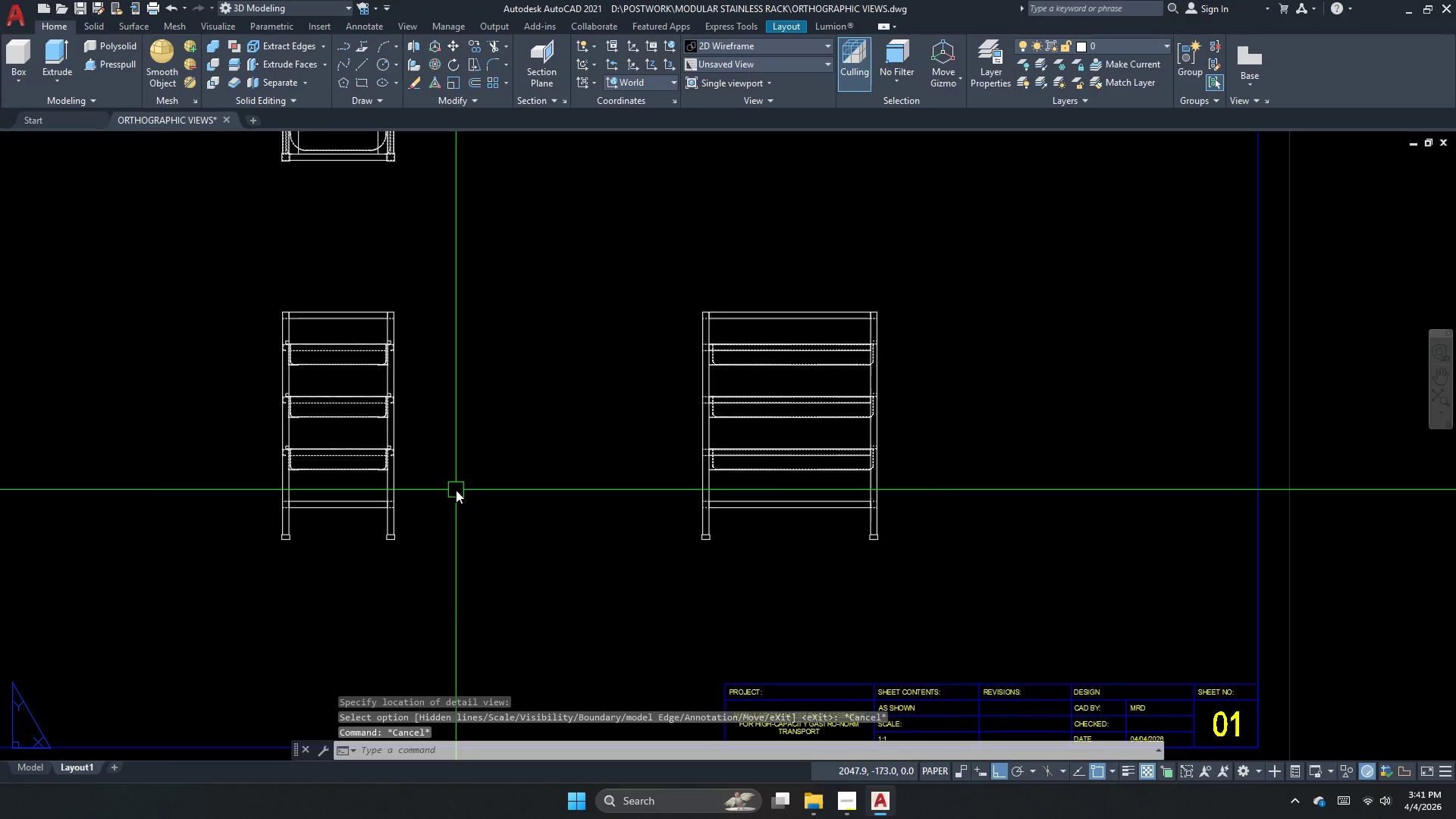 
scroll: coordinate [844, 497], scroll_direction: down, amount: 1.0
 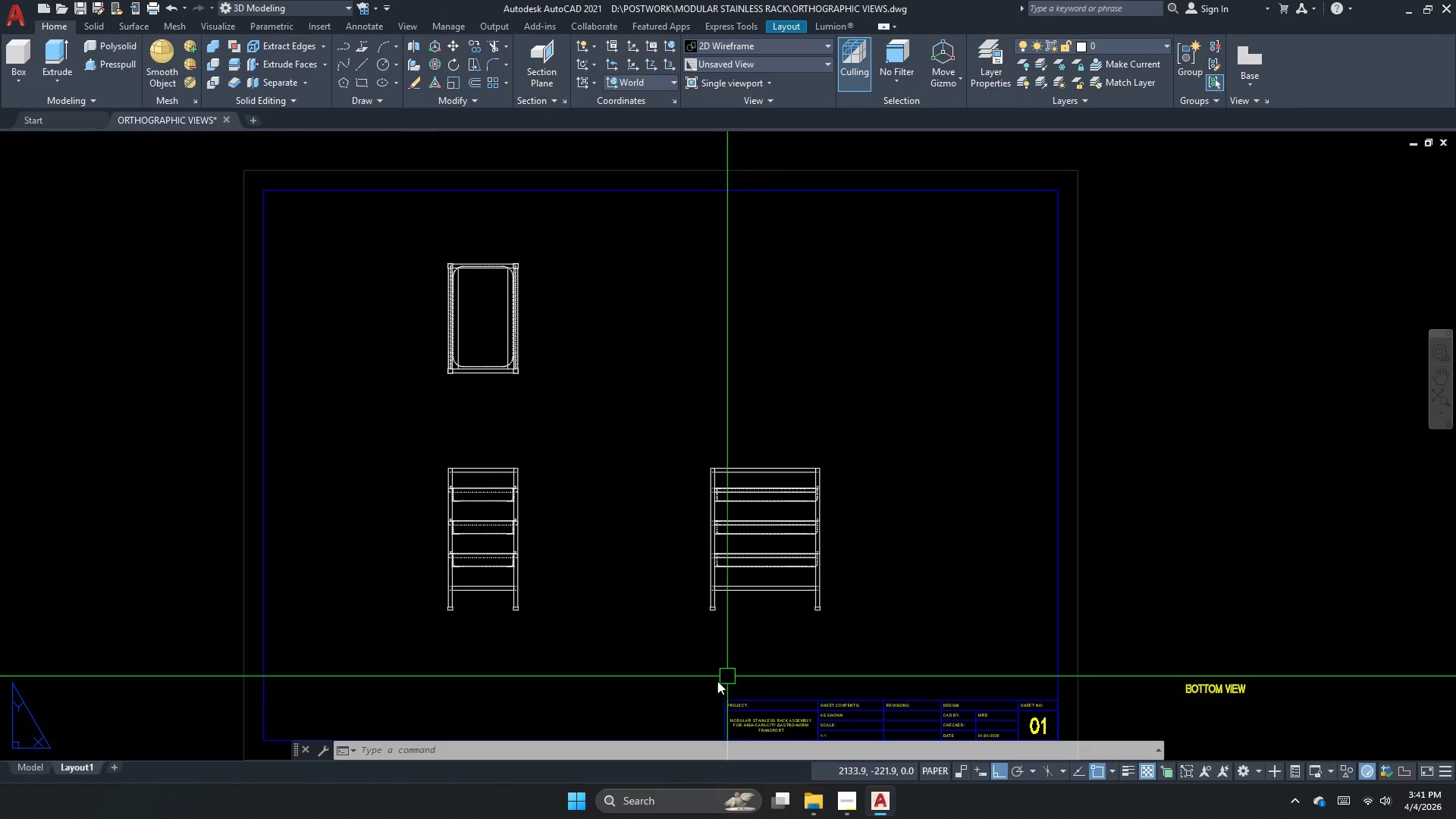 
key(Backquote)
 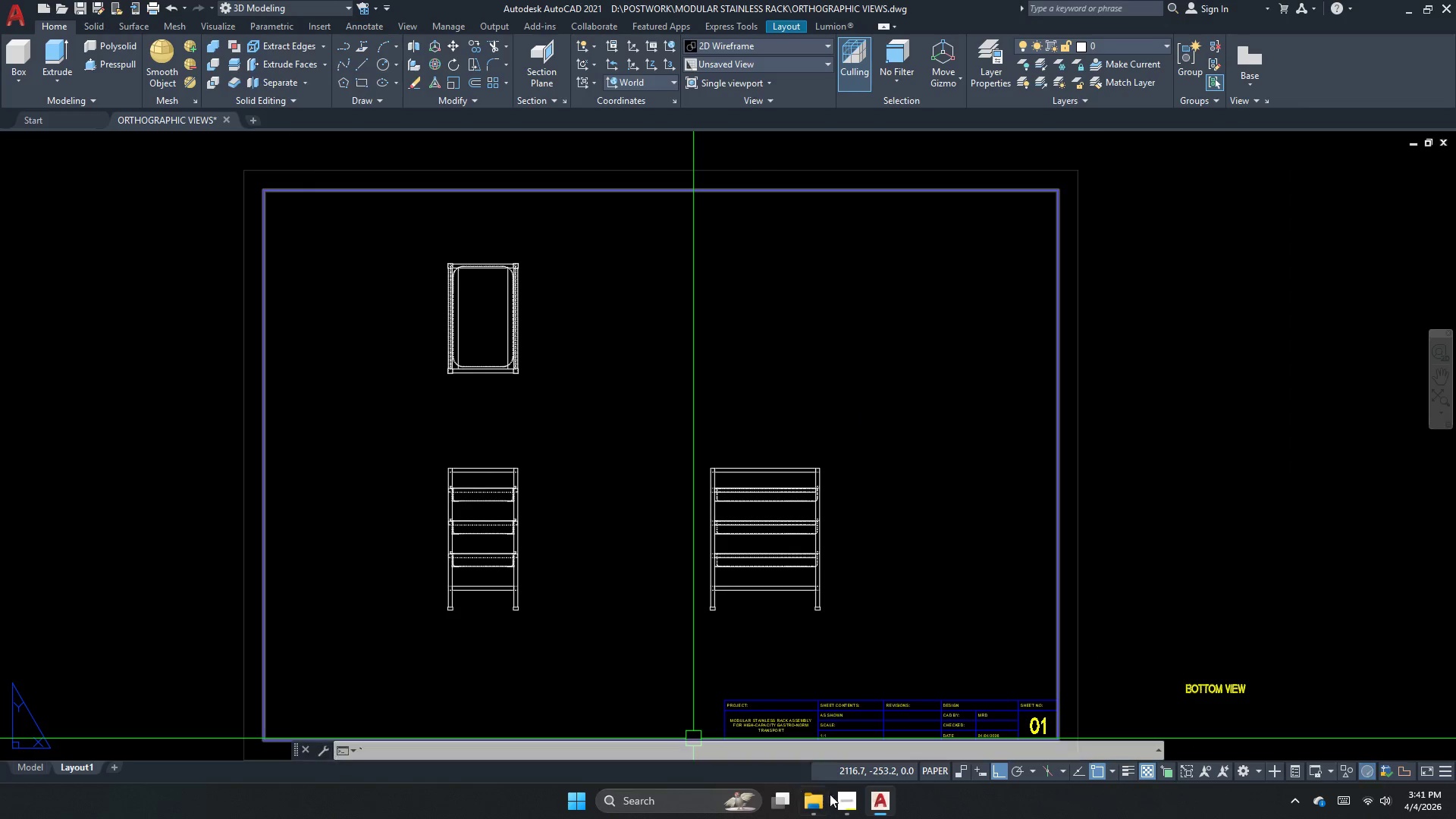 
key(Backquote)
 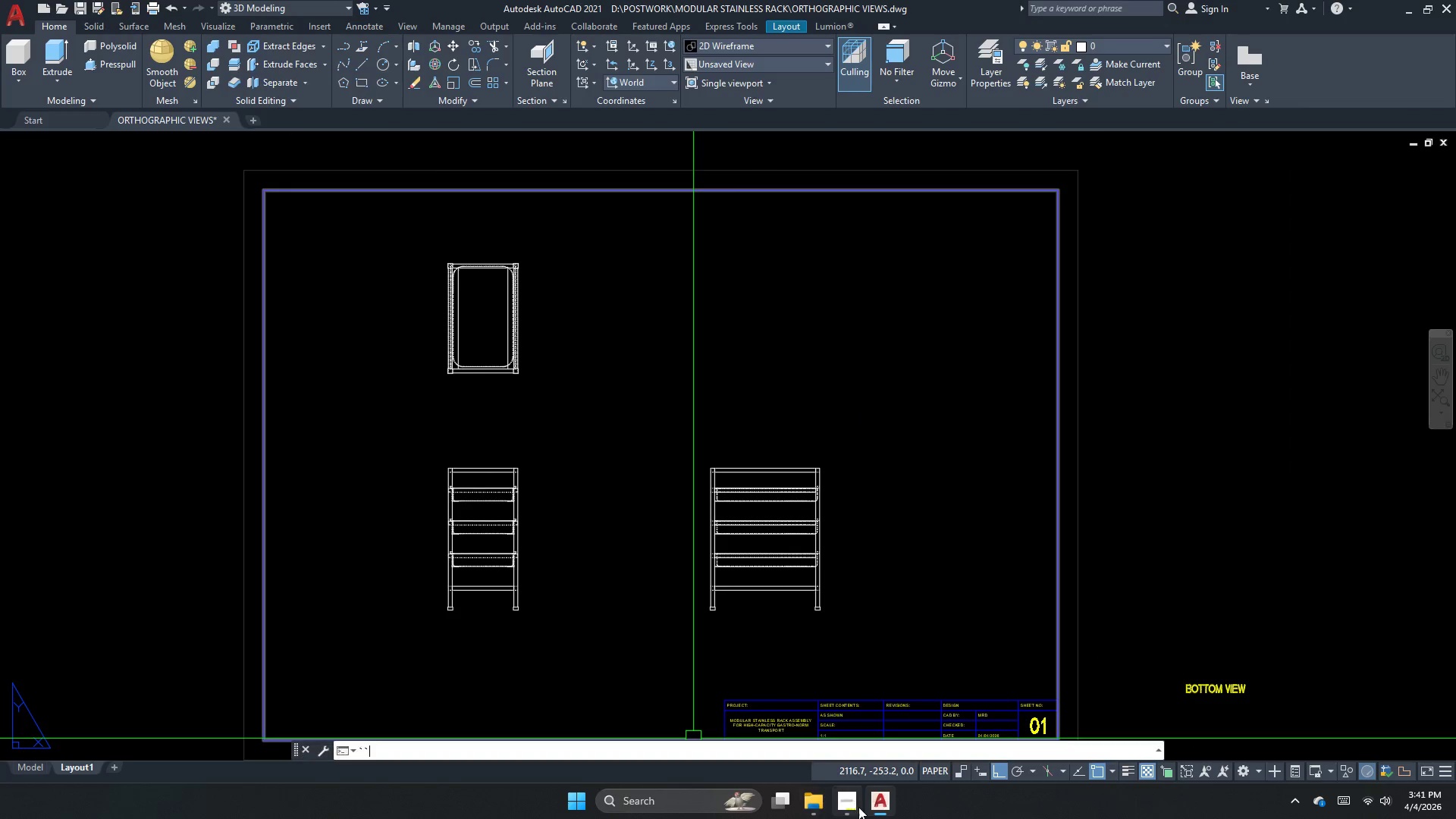 
key(Escape)
 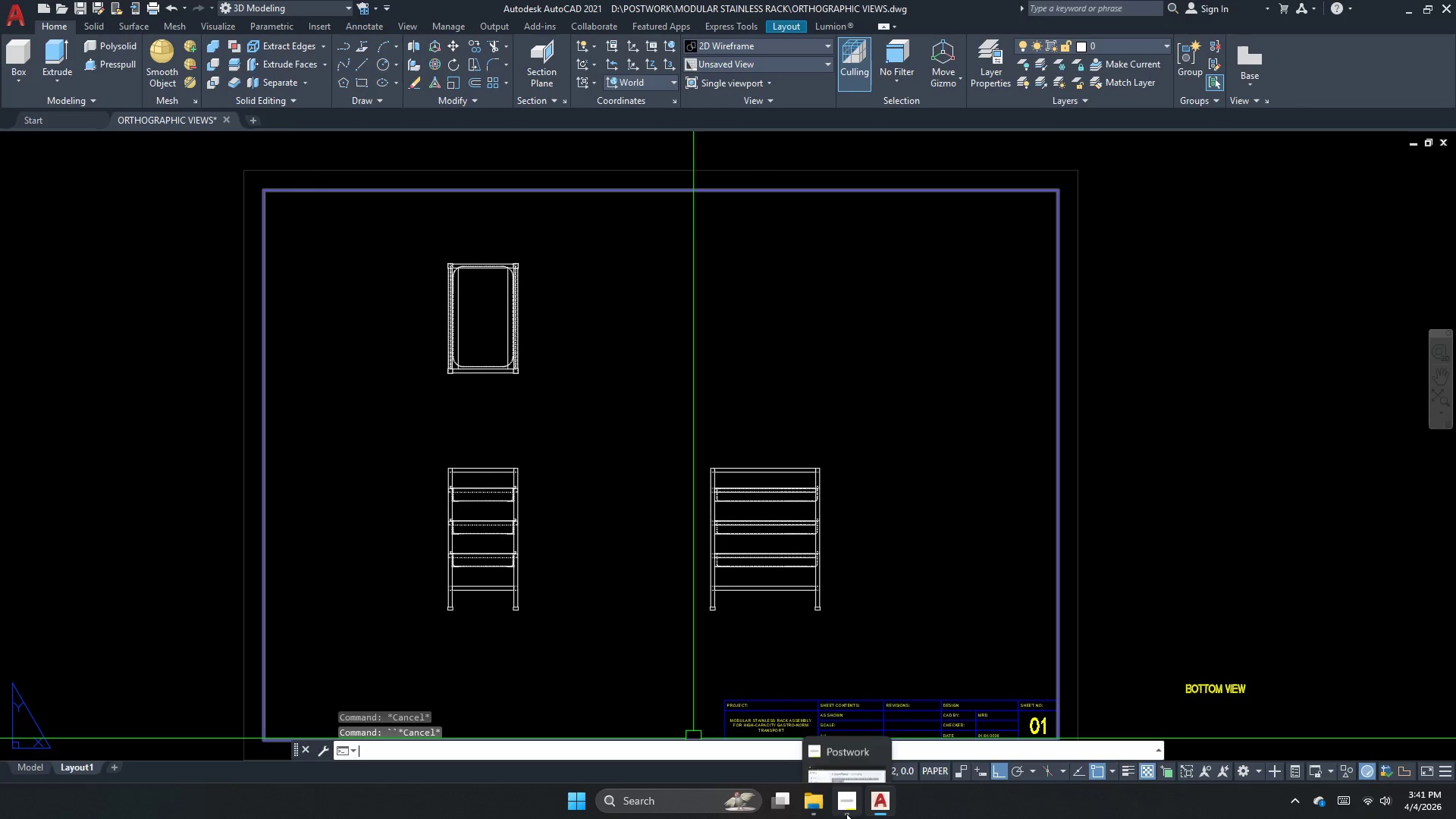 
key(Escape)
 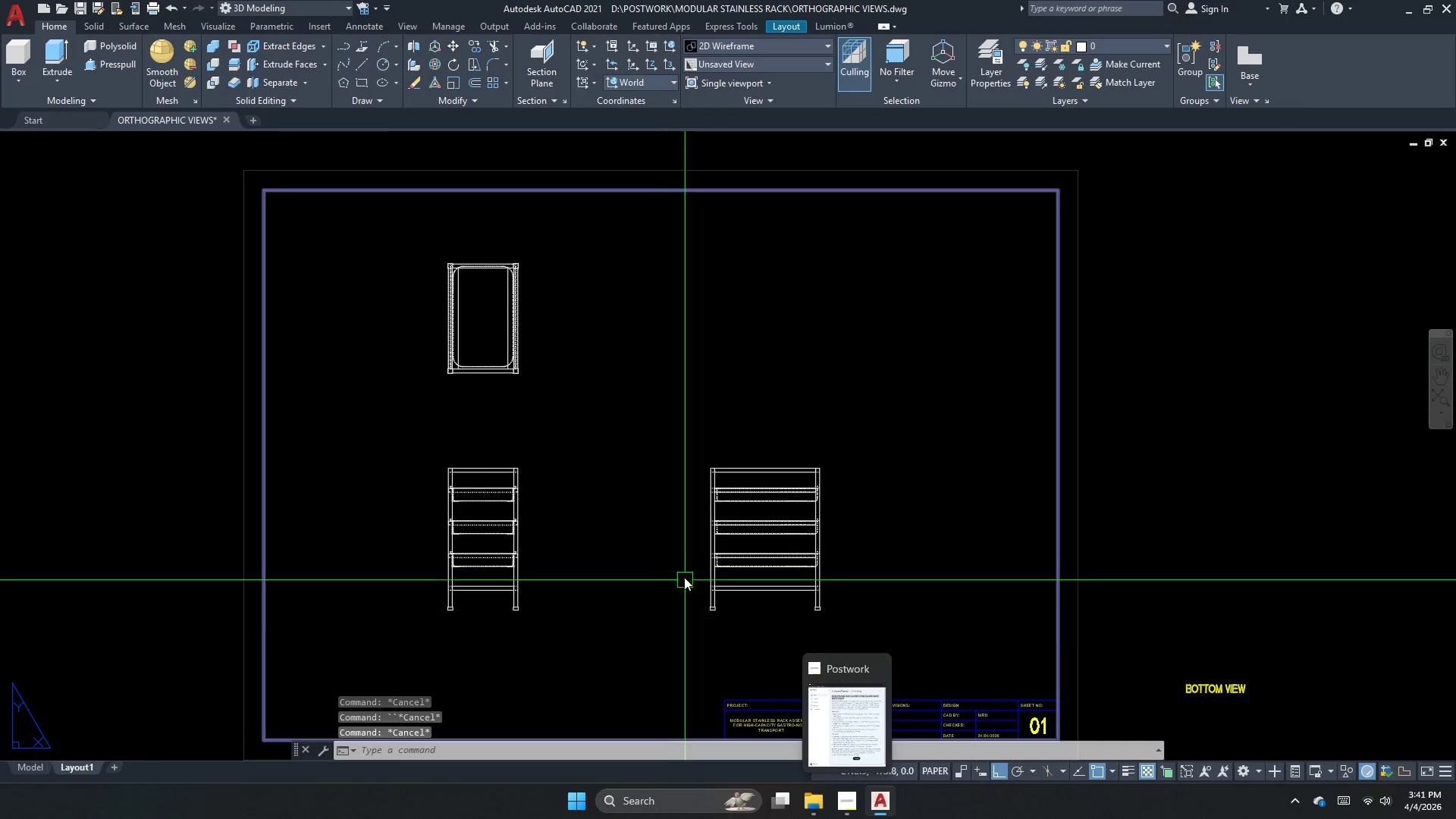 
left_click([681, 564])
 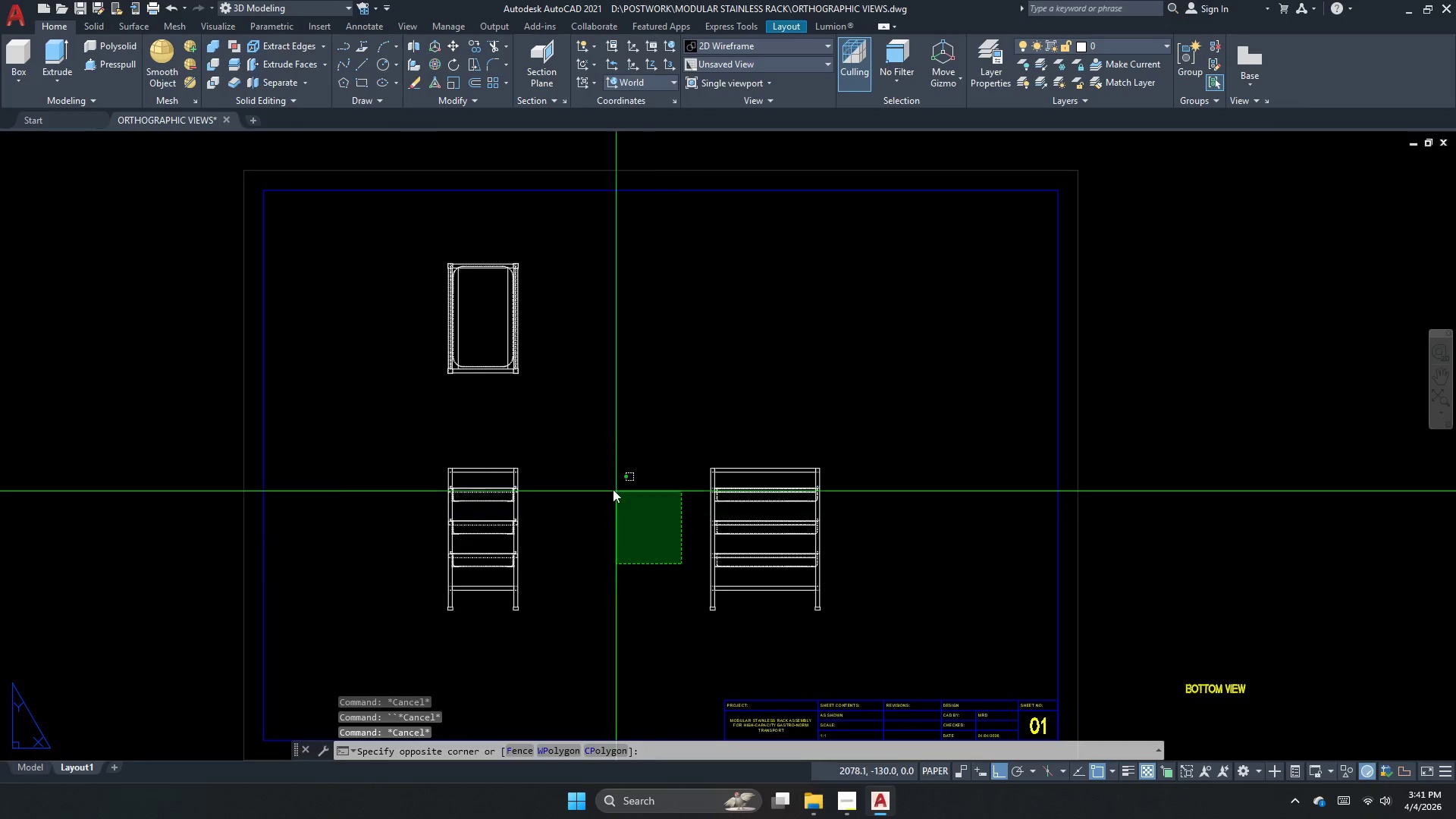 
left_click_drag(start_coordinate=[597, 488], to_coordinate=[593, 489])
 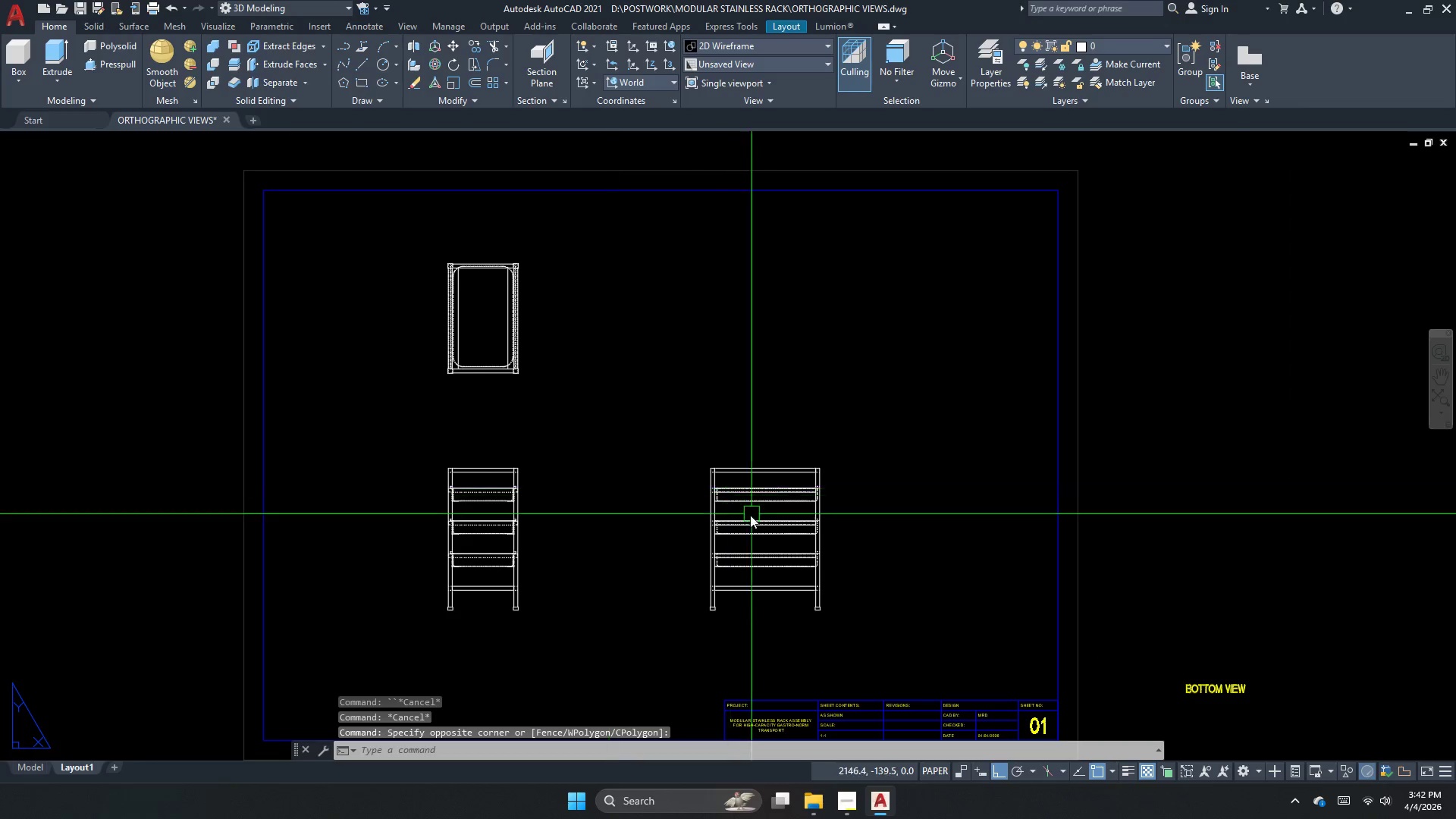 
key(Escape)
 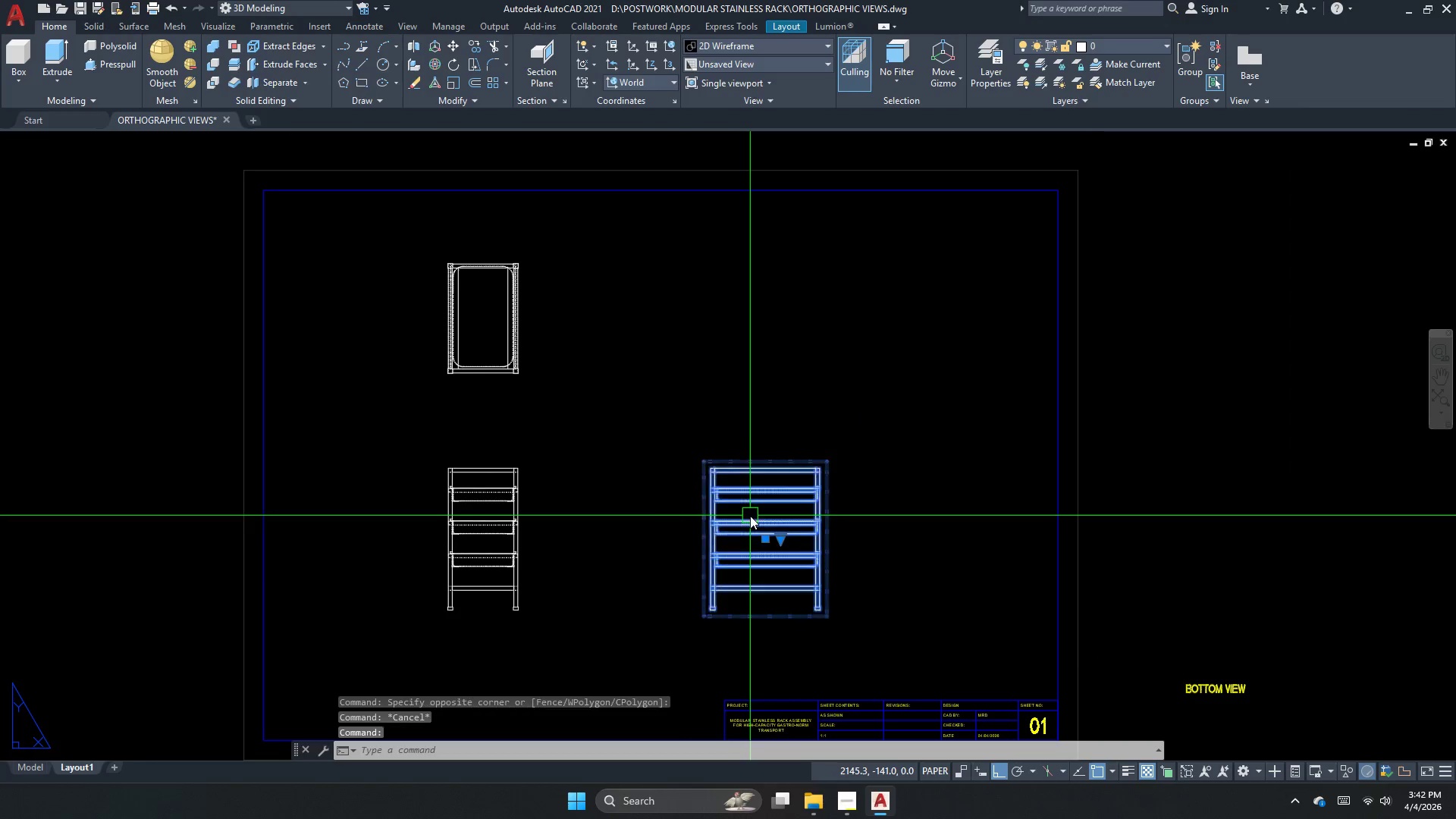 
triple_click([750, 516])
 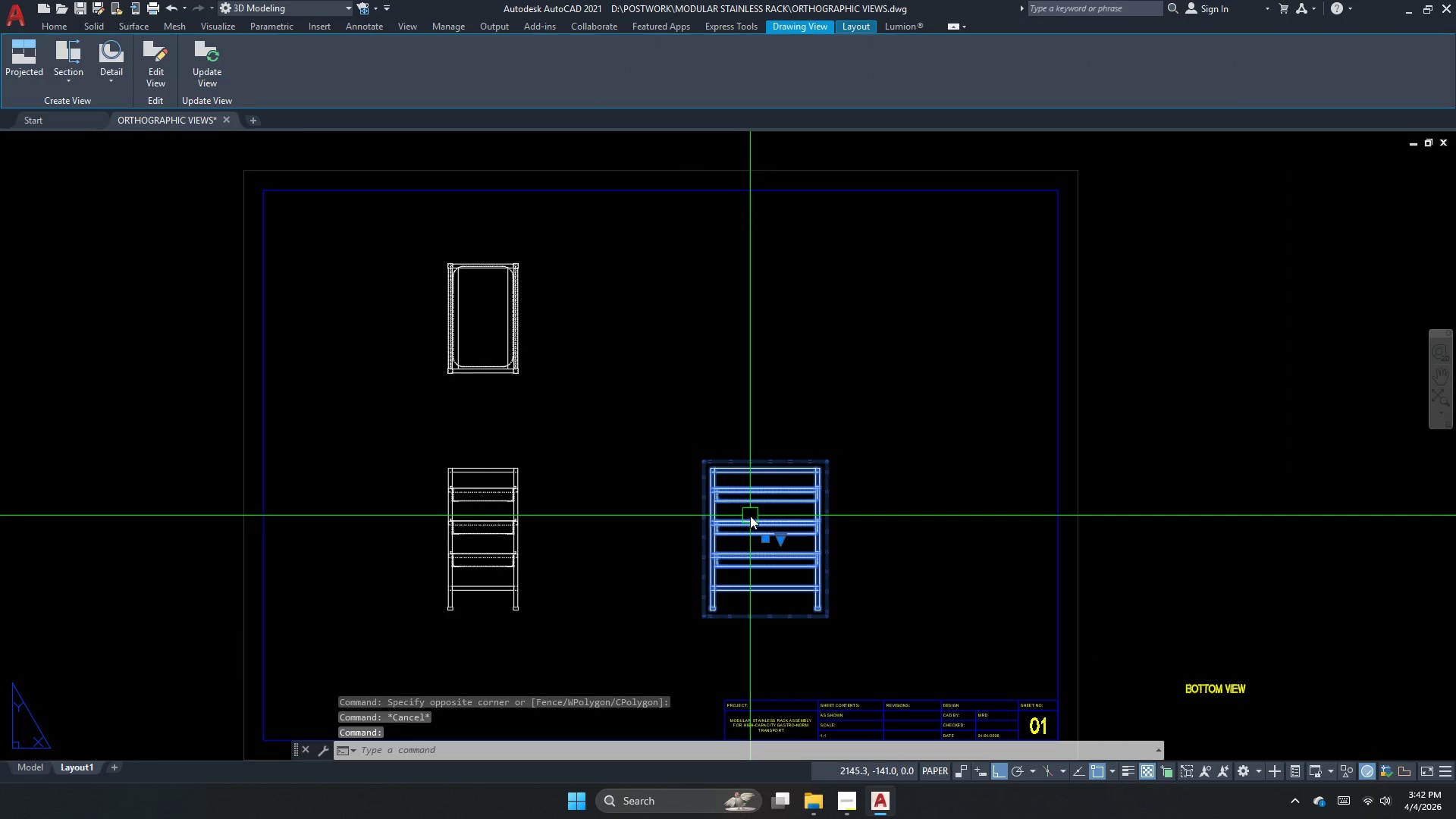 
key(Escape)